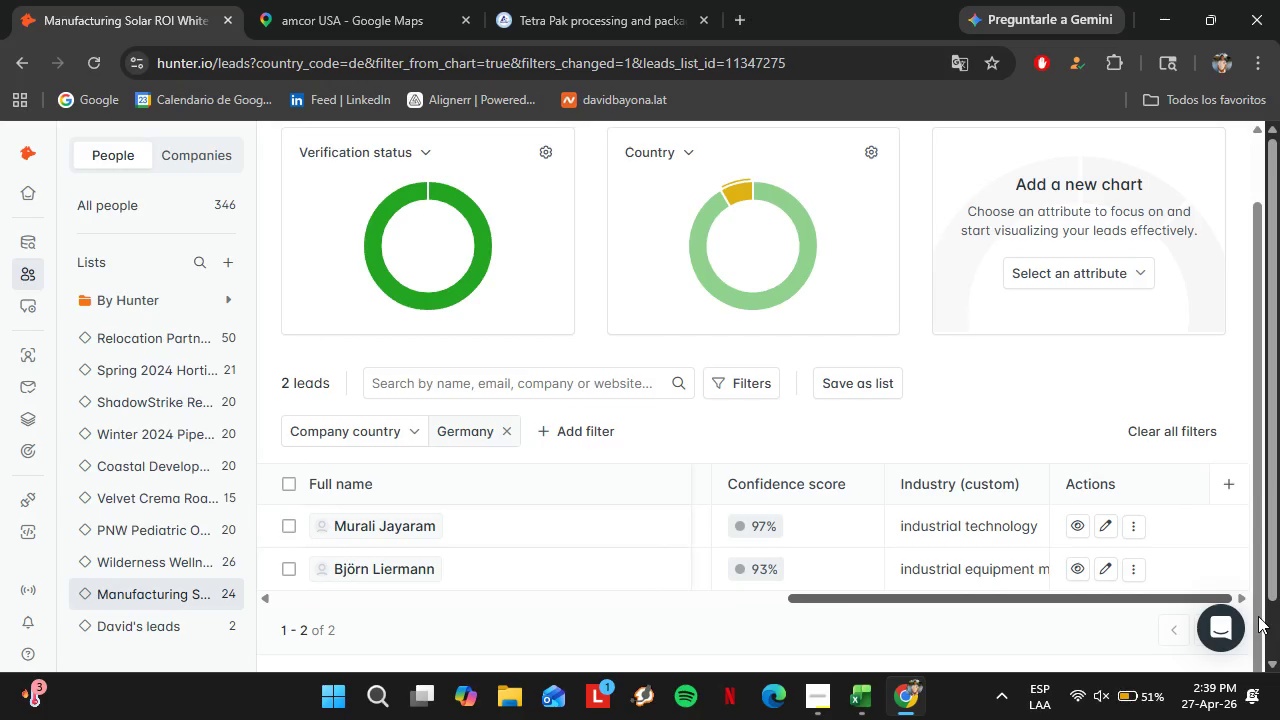 
scroll: coordinate [607, 564], scroll_direction: down, amount: 2.0
 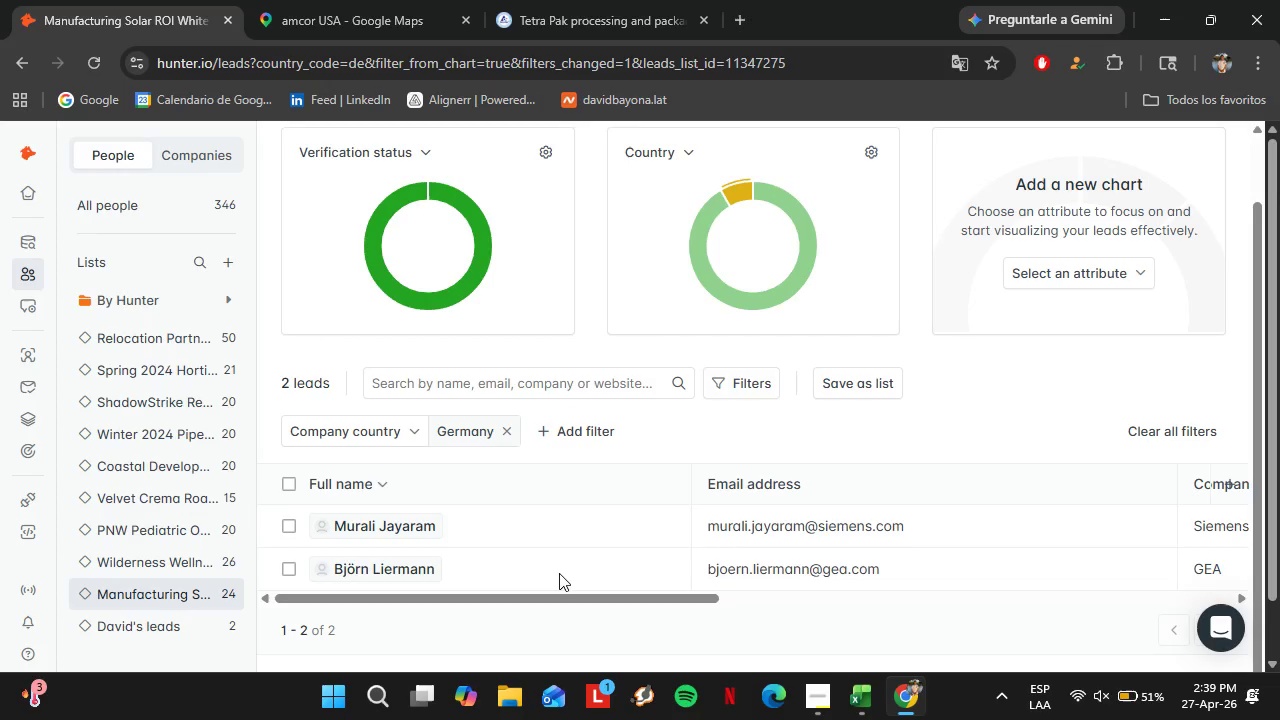 
left_click([1103, 530])
 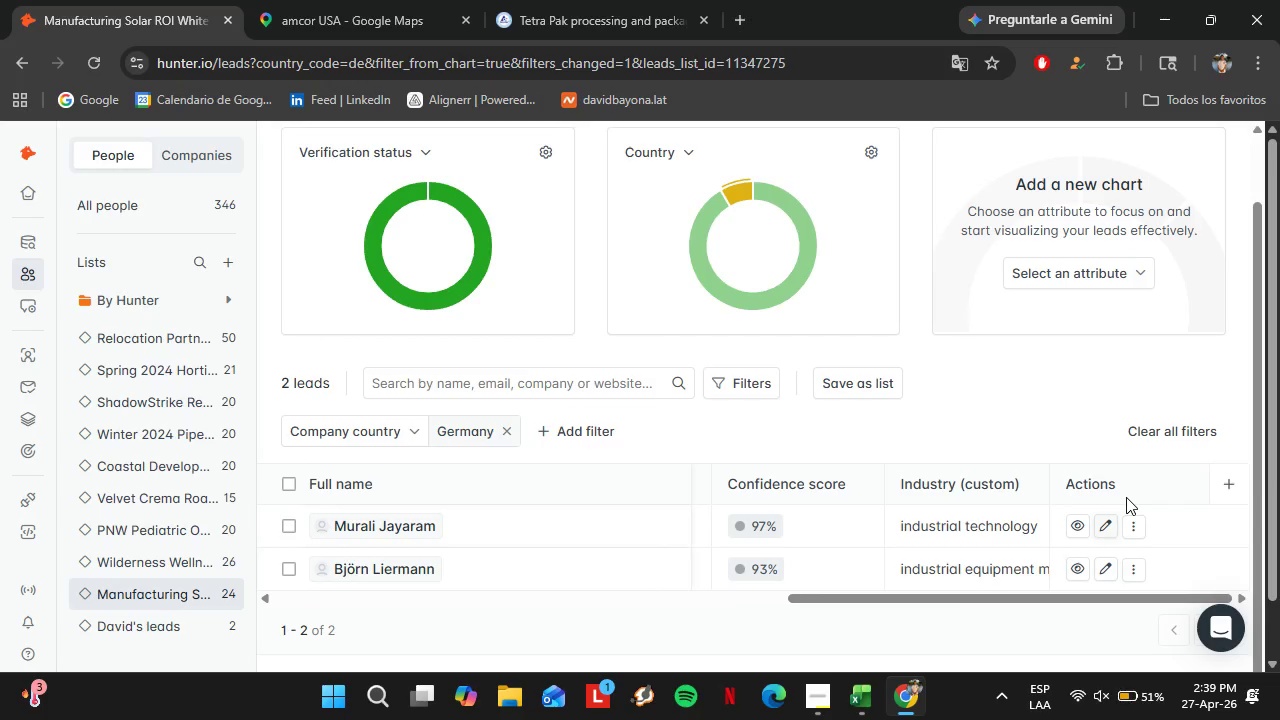 
left_click([1062, 401])
 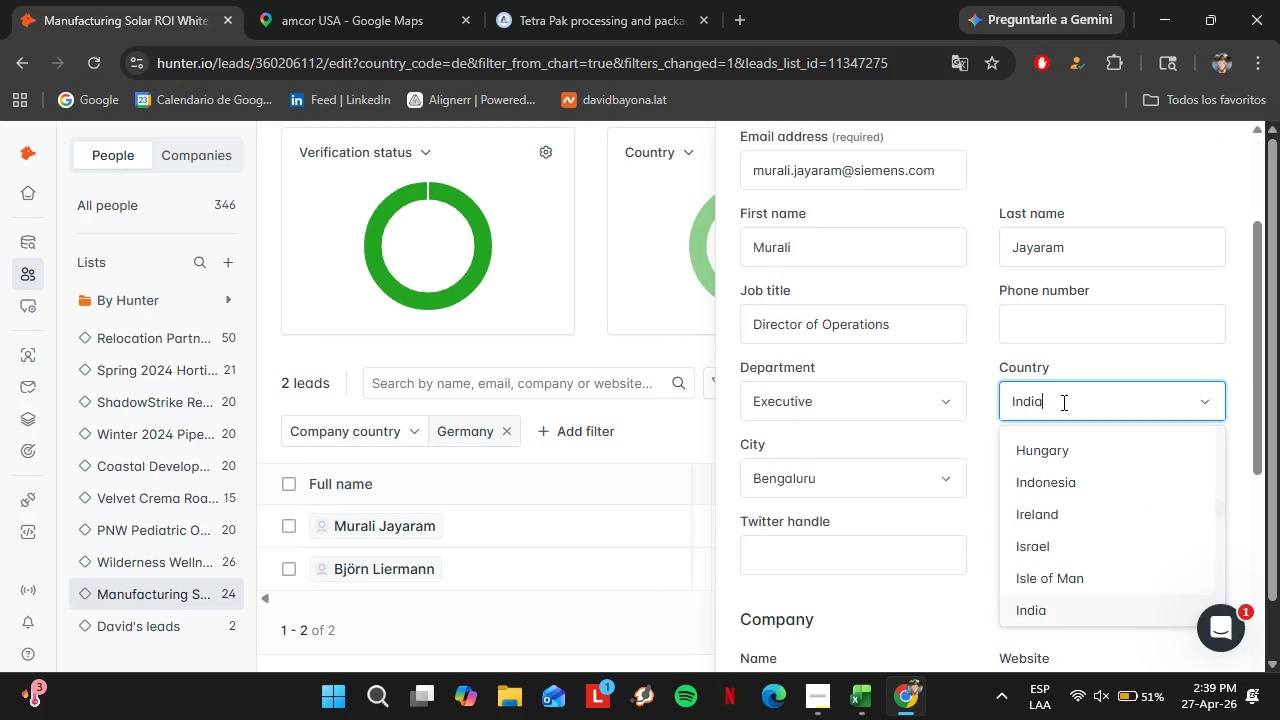 
scroll: coordinate [1010, 372], scroll_direction: down, amount: 2.0
 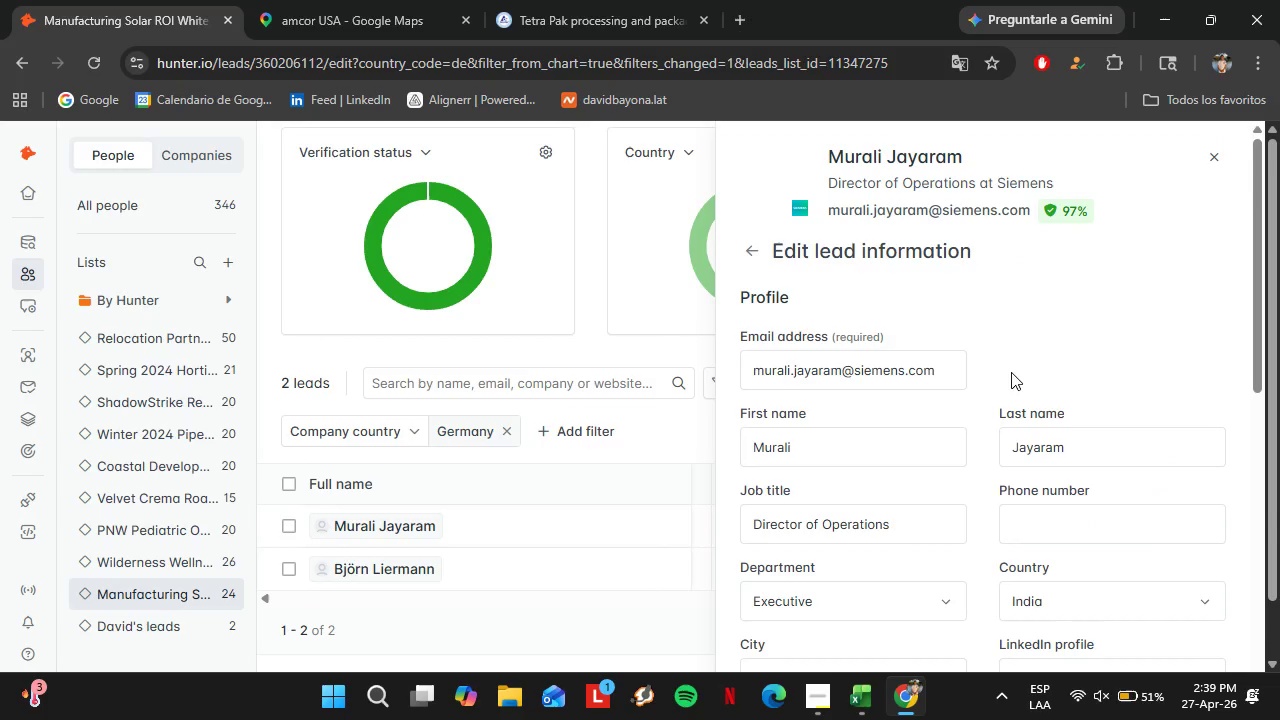 
hold_key(key=Backspace, duration=0.62)
 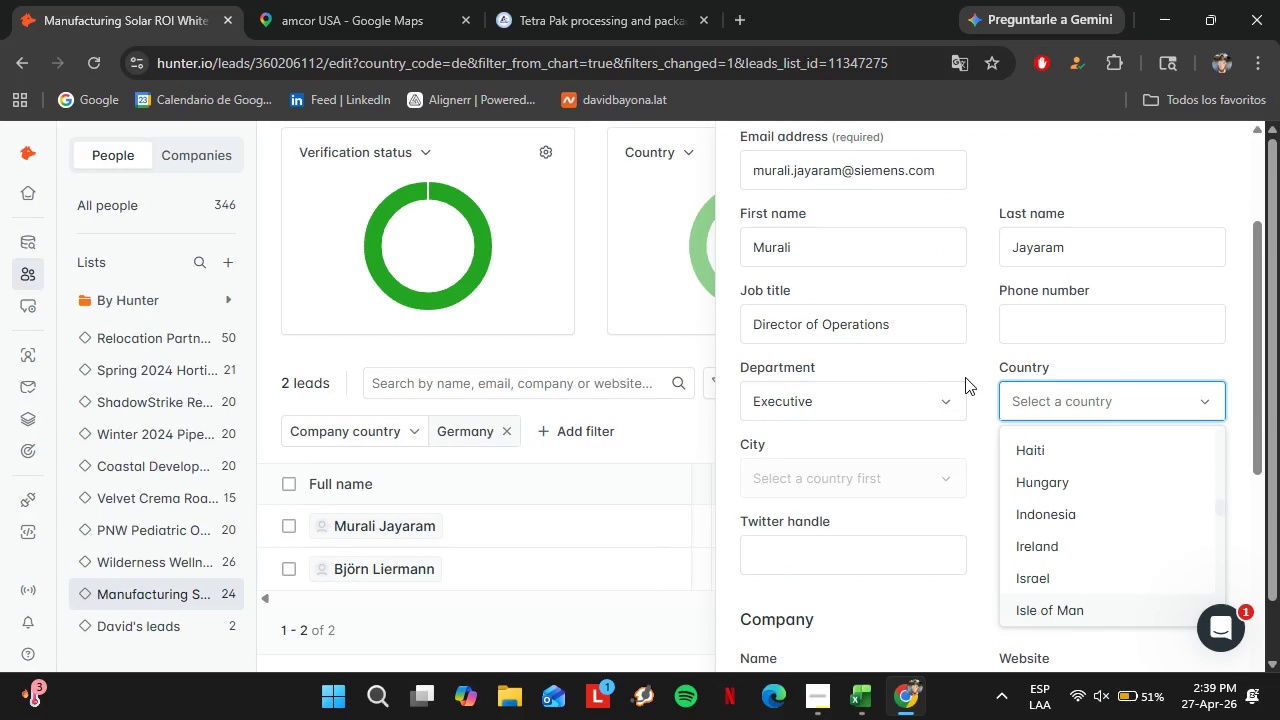 
left_click([971, 372])
 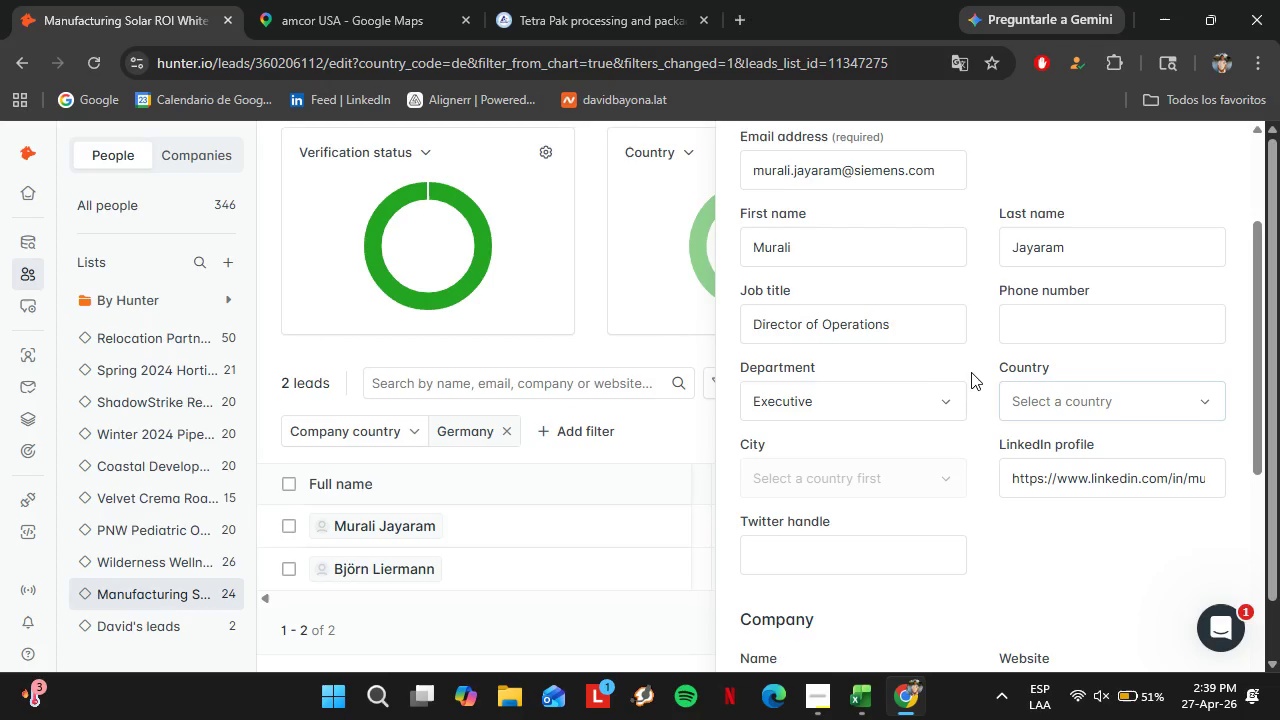 
left_click([814, 439])
 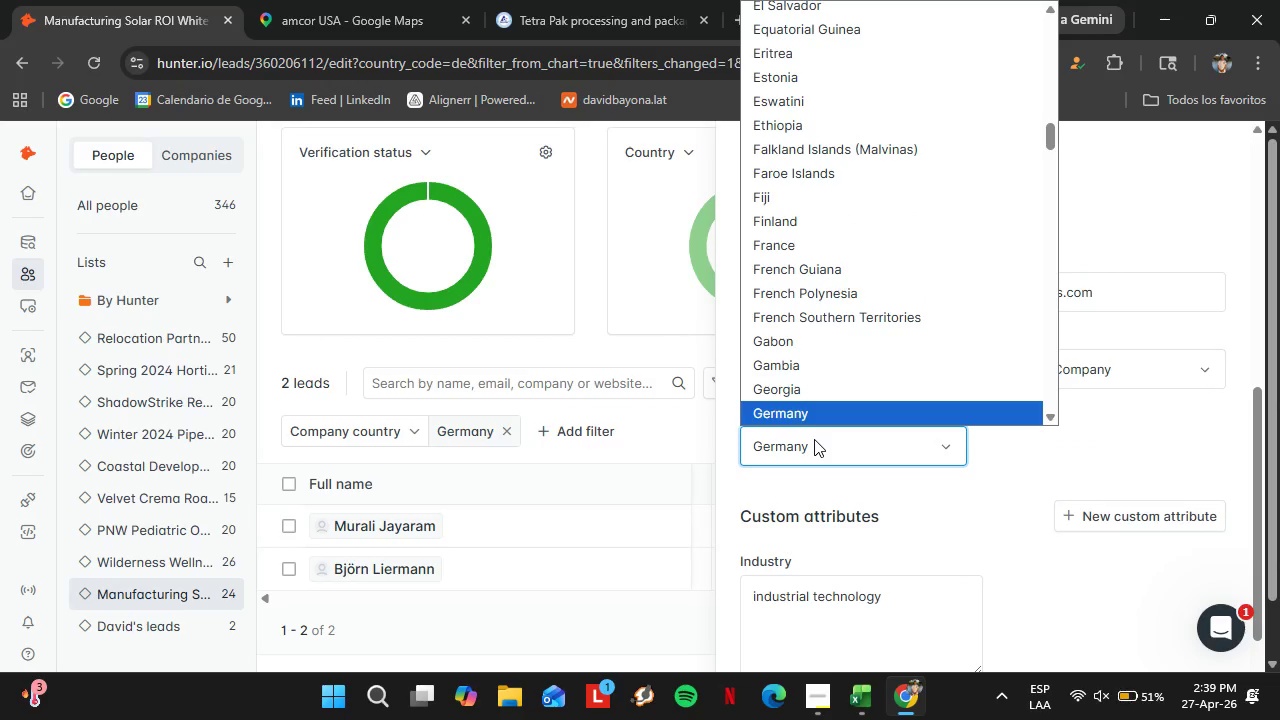 
scroll: coordinate [985, 399], scroll_direction: down, amount: 4.0
 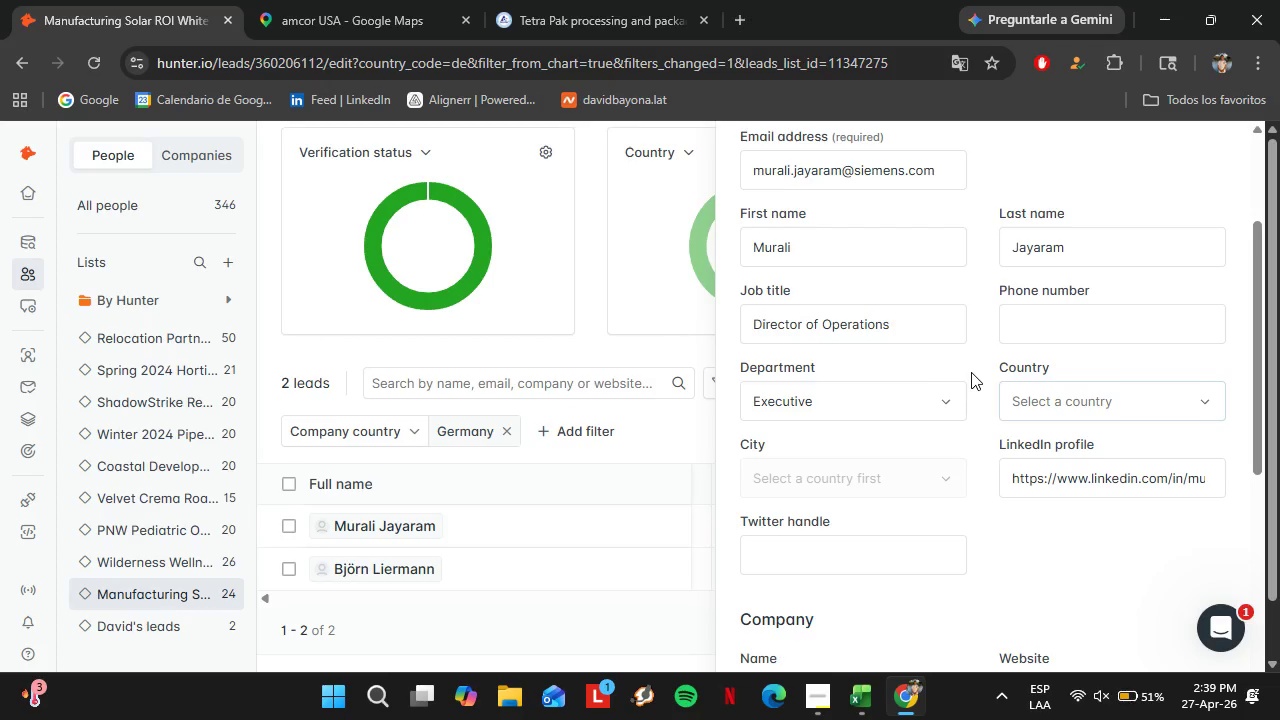 
type(united)
 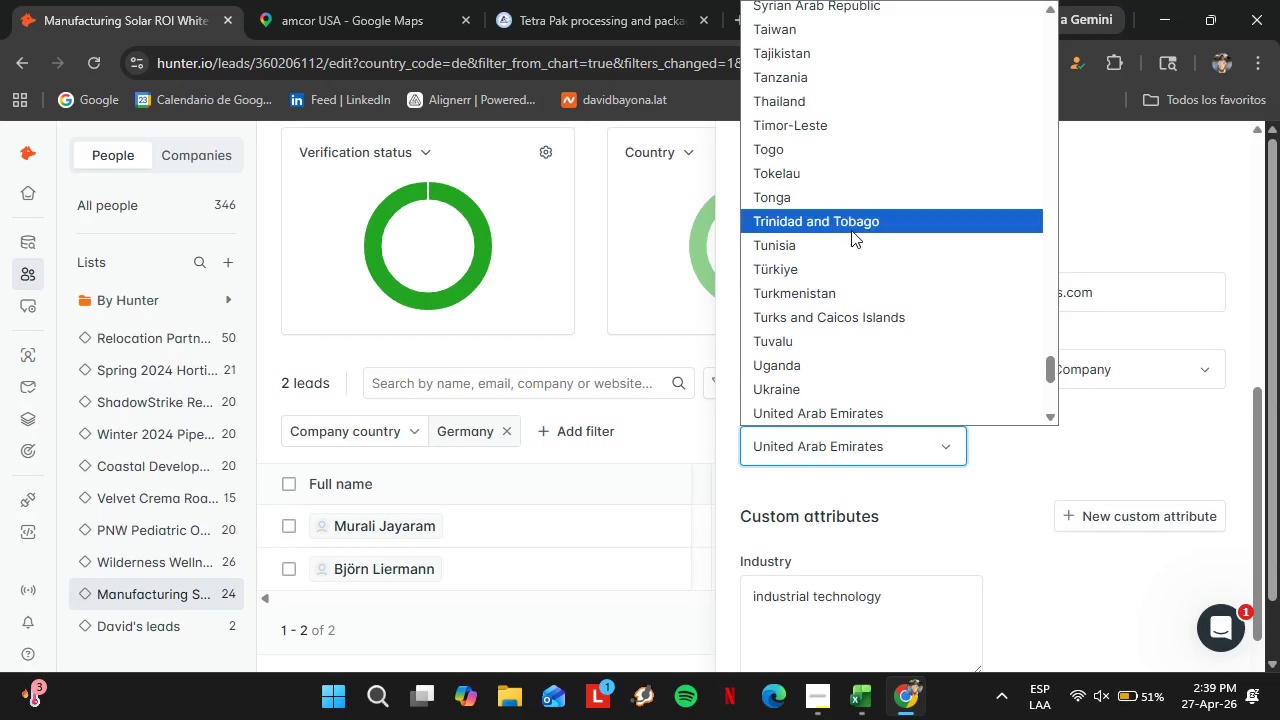 
scroll: coordinate [851, 230], scroll_direction: down, amount: 1.0
 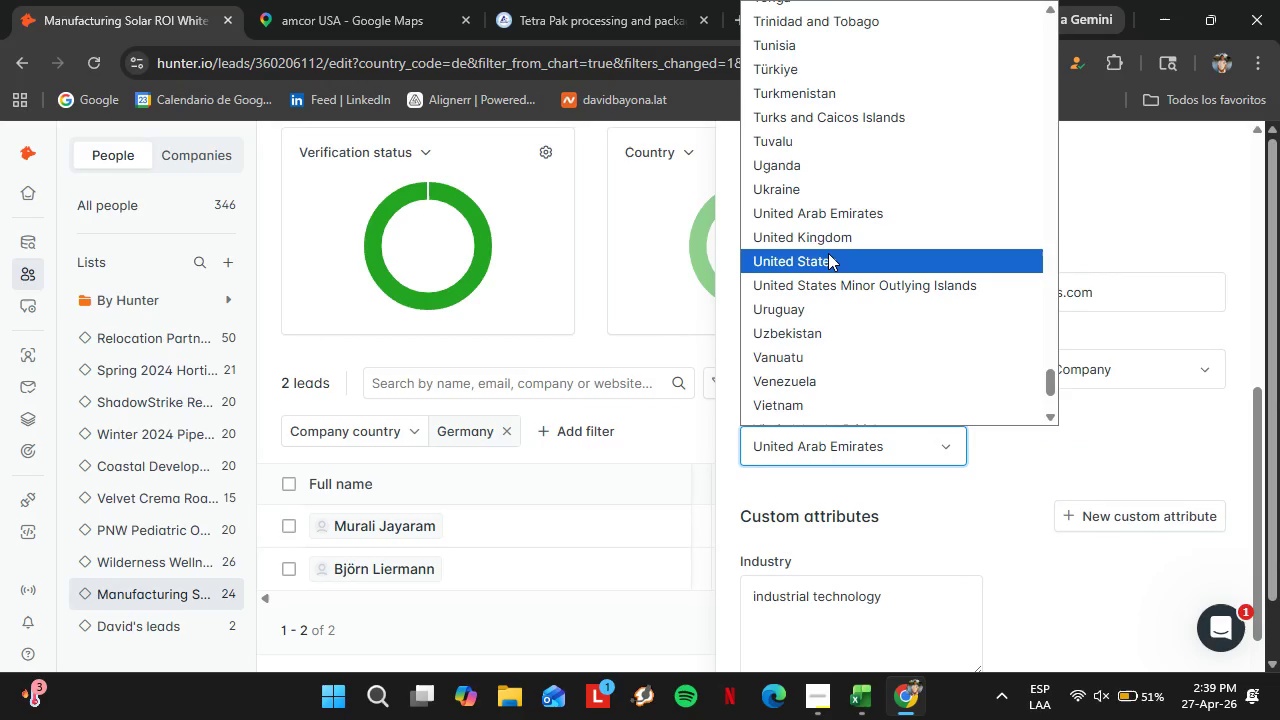 
left_click([828, 253])
 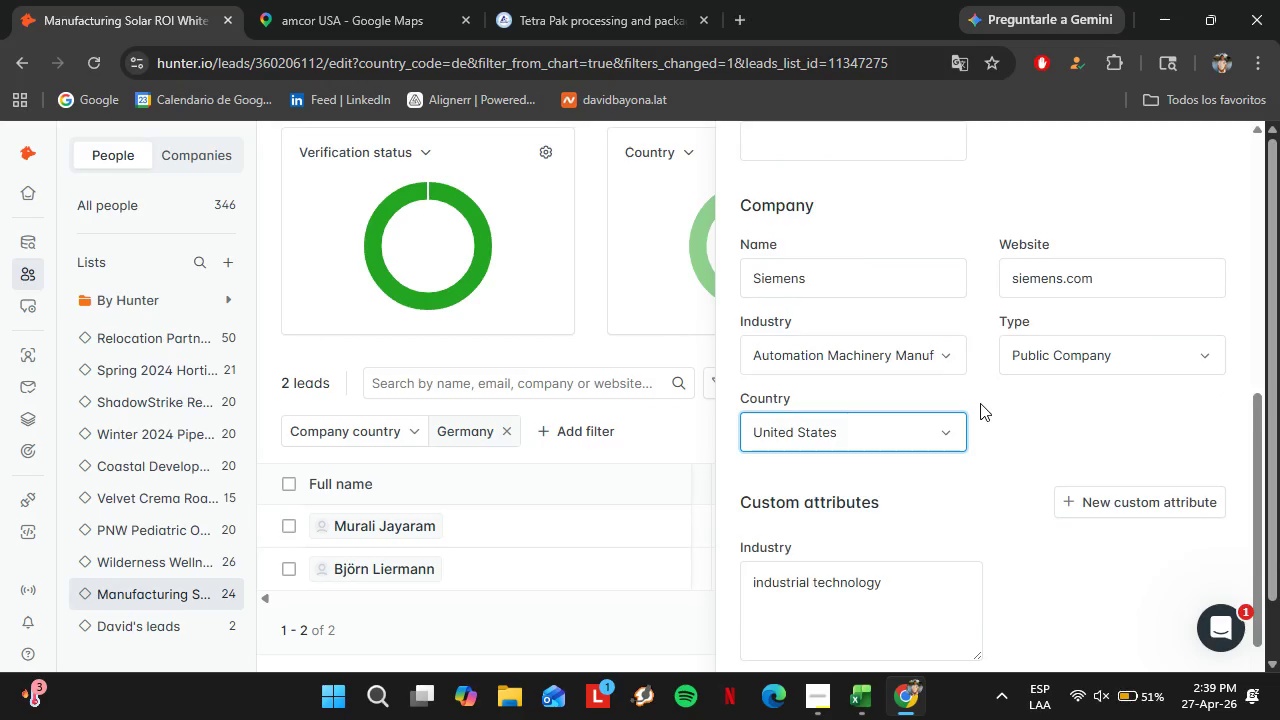 
scroll: coordinate [981, 406], scroll_direction: down, amount: 4.0
 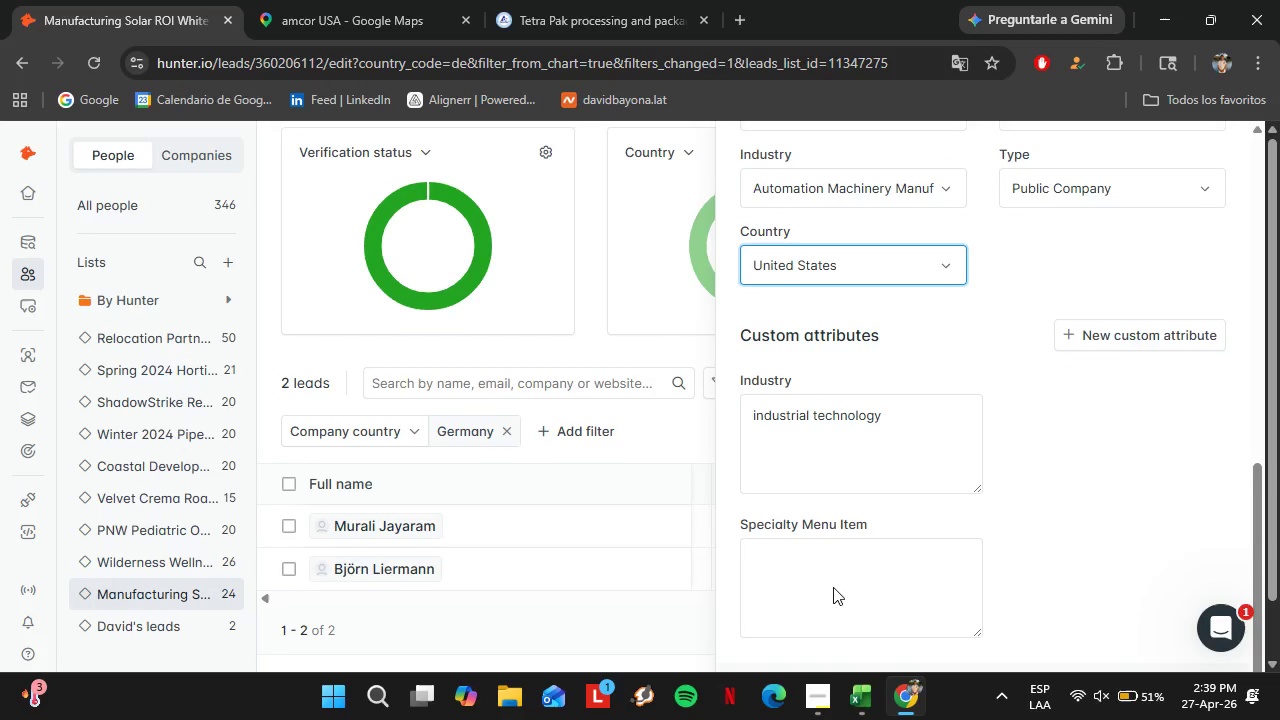 
left_click([787, 629])
 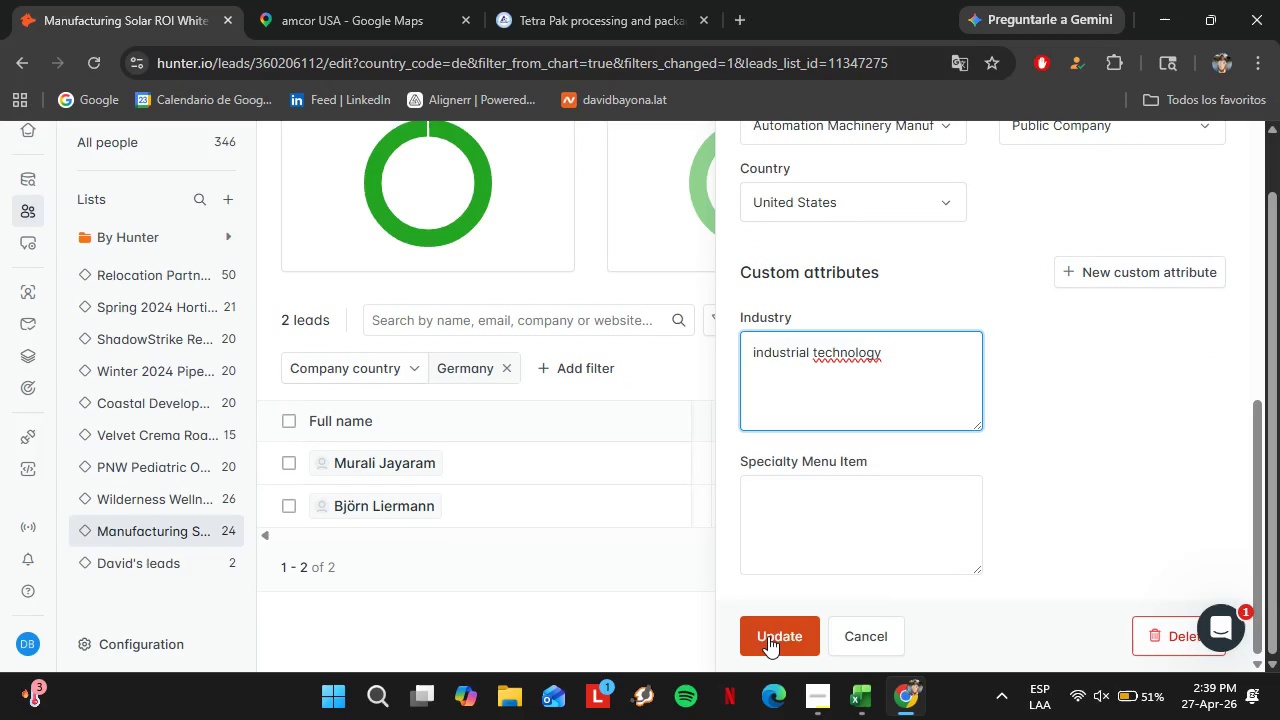 
scroll: coordinate [888, 526], scroll_direction: down, amount: 5.0
 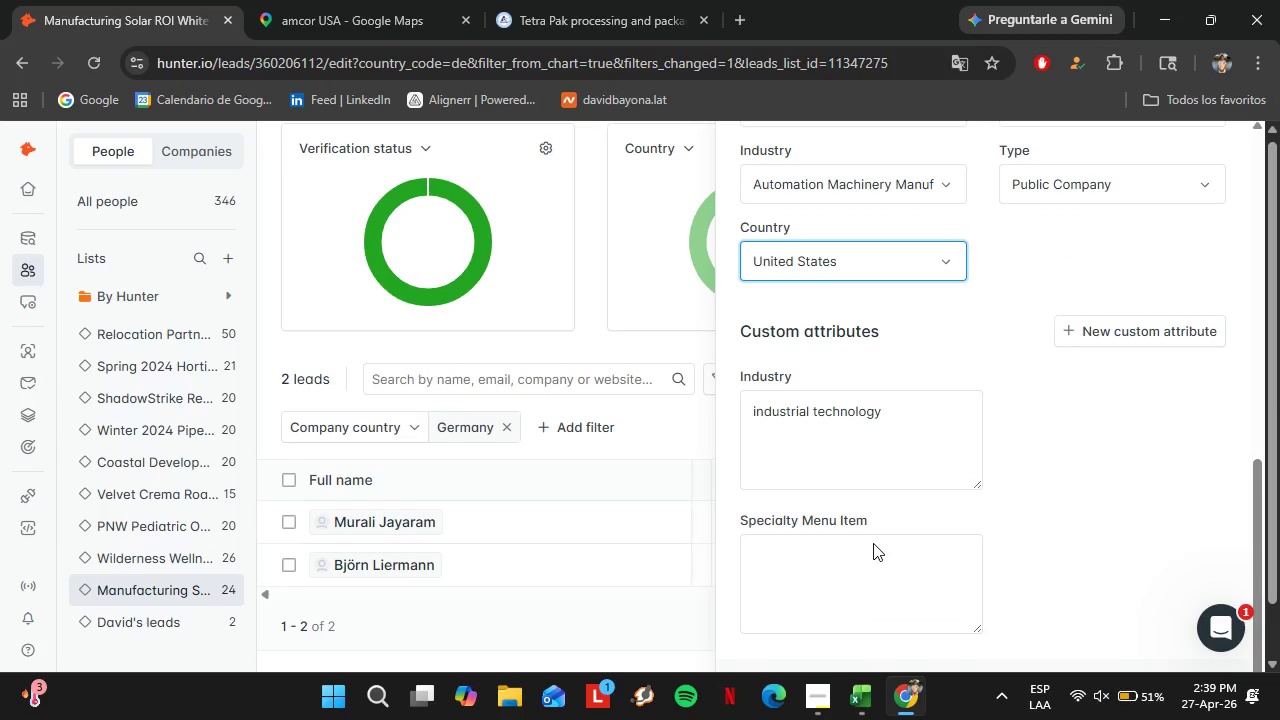 
left_click([768, 636])
 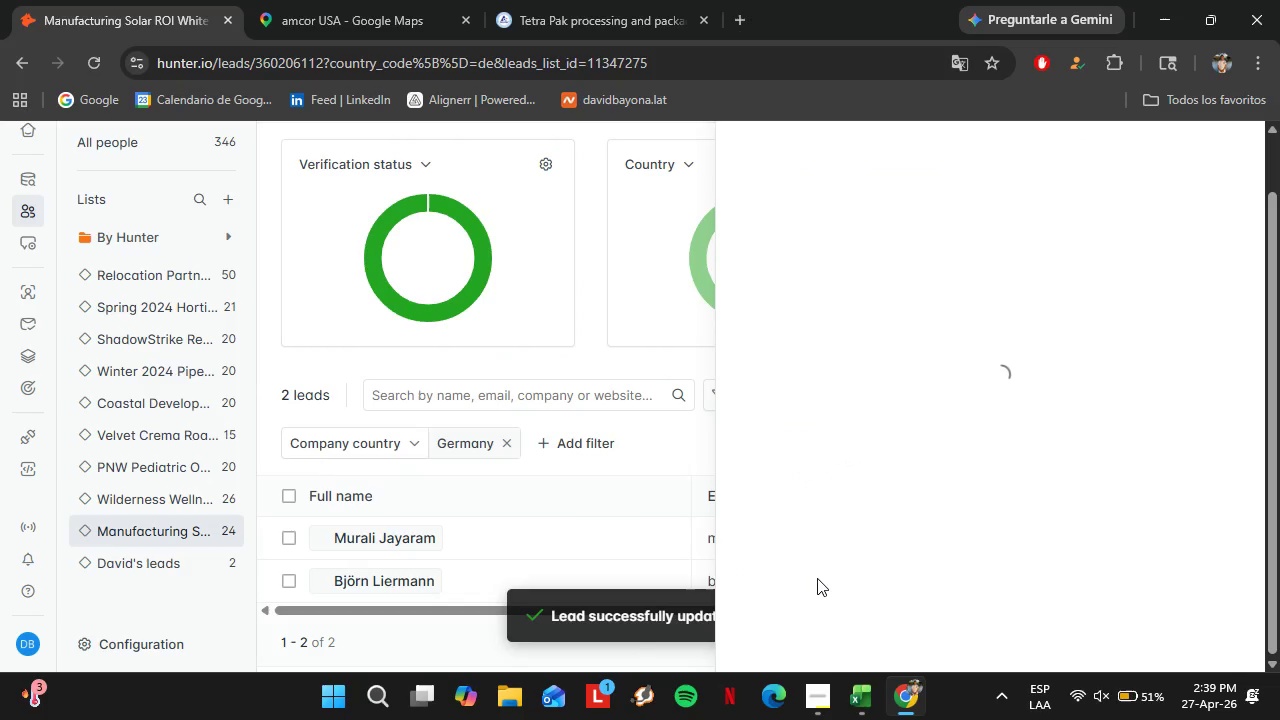 
wait(10.55)
 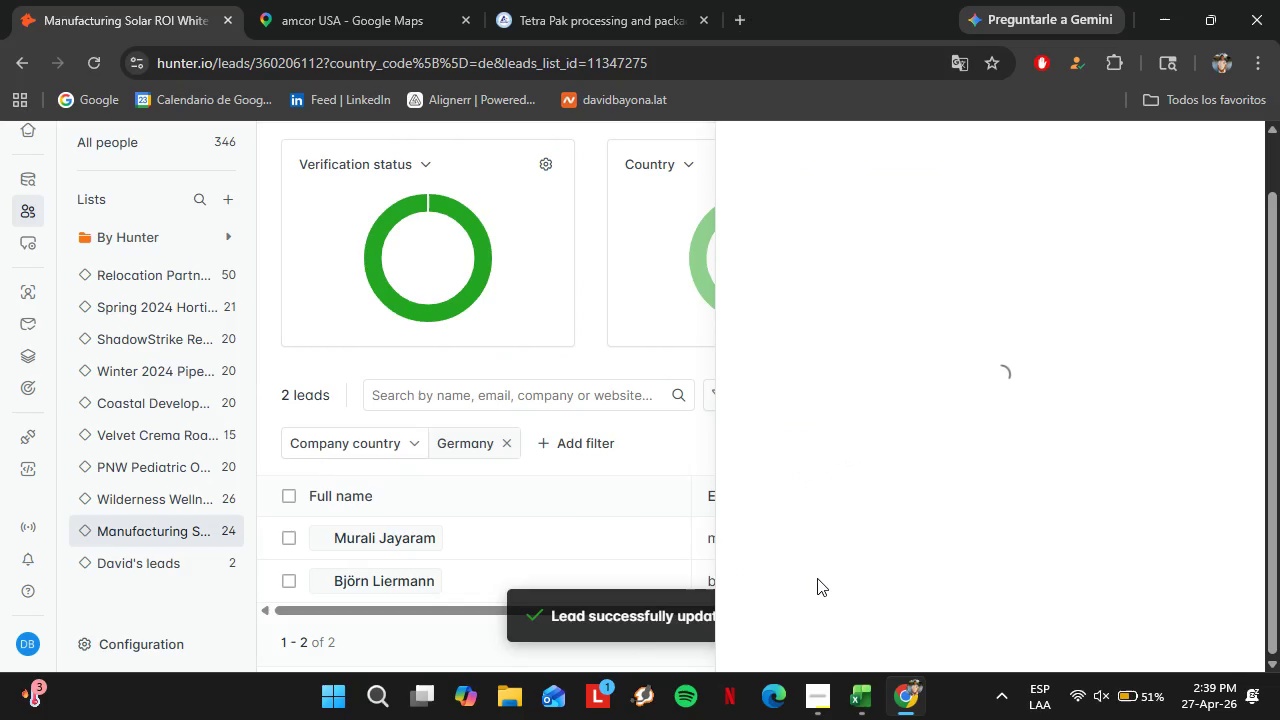 
scroll: coordinate [1109, 314], scroll_direction: up, amount: 3.0
 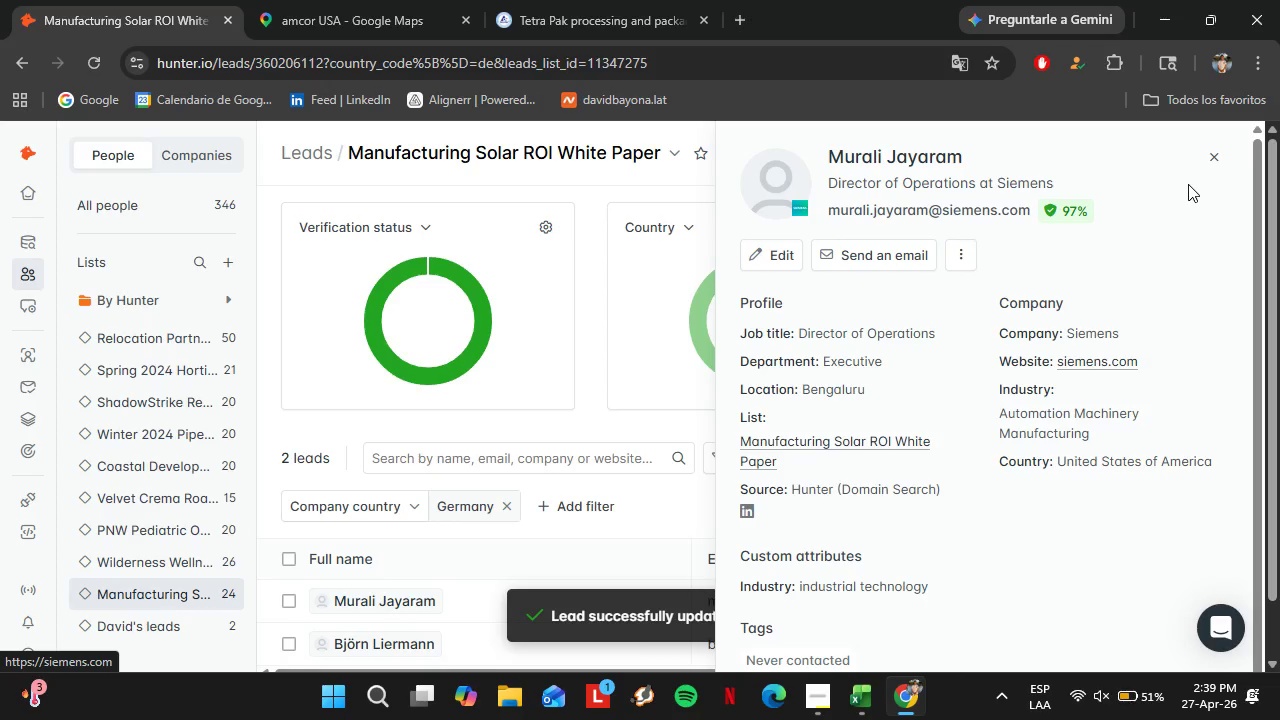 
left_click([1213, 149])
 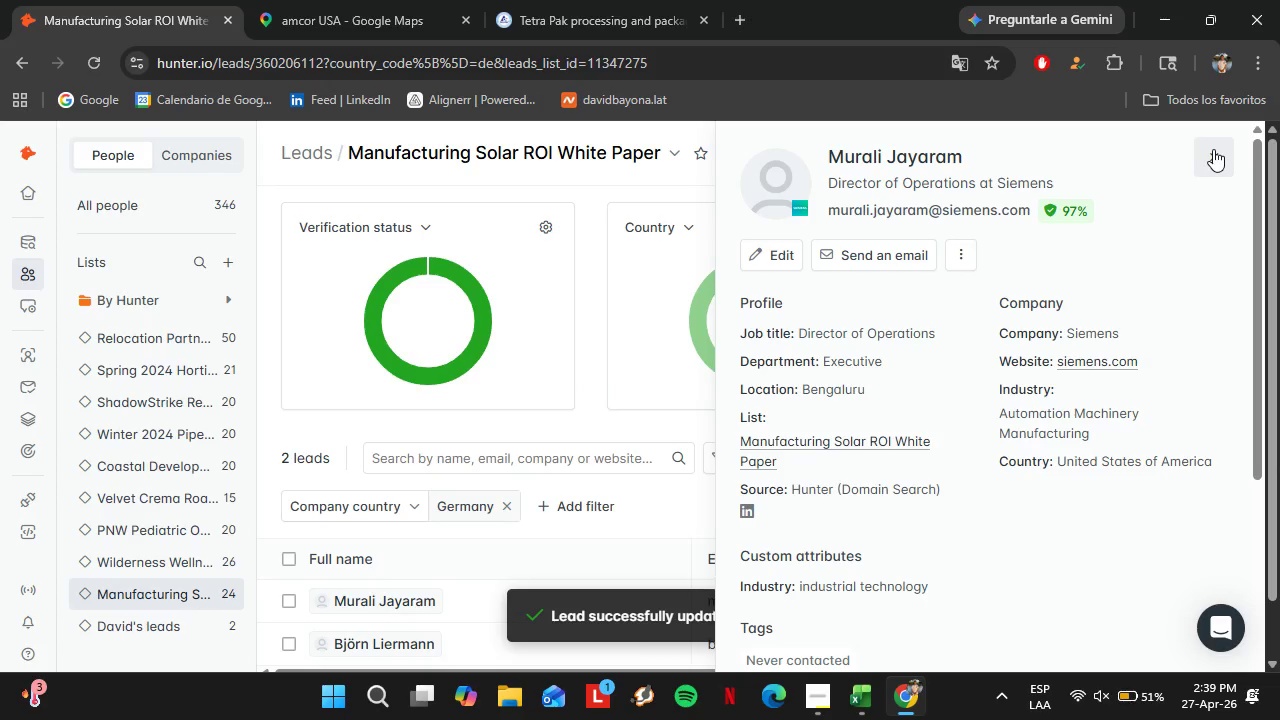 
scroll: coordinate [807, 395], scroll_direction: down, amount: 1.0
 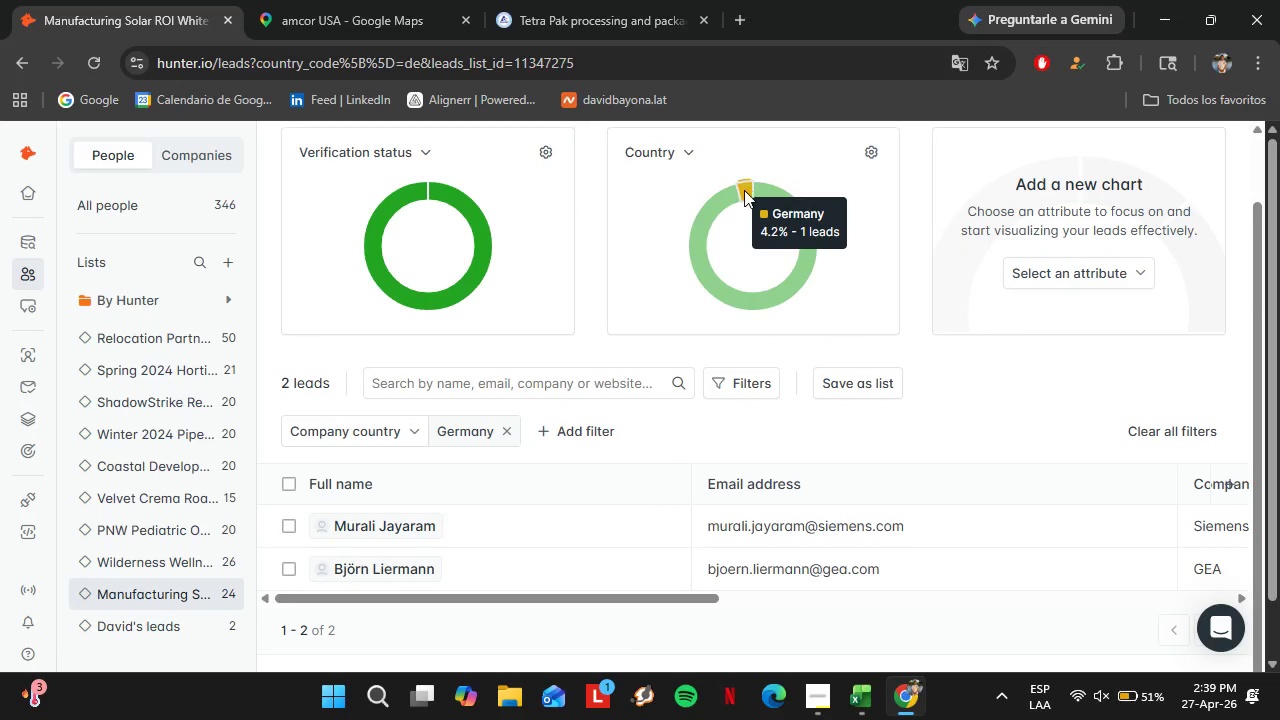 
left_click([744, 190])
 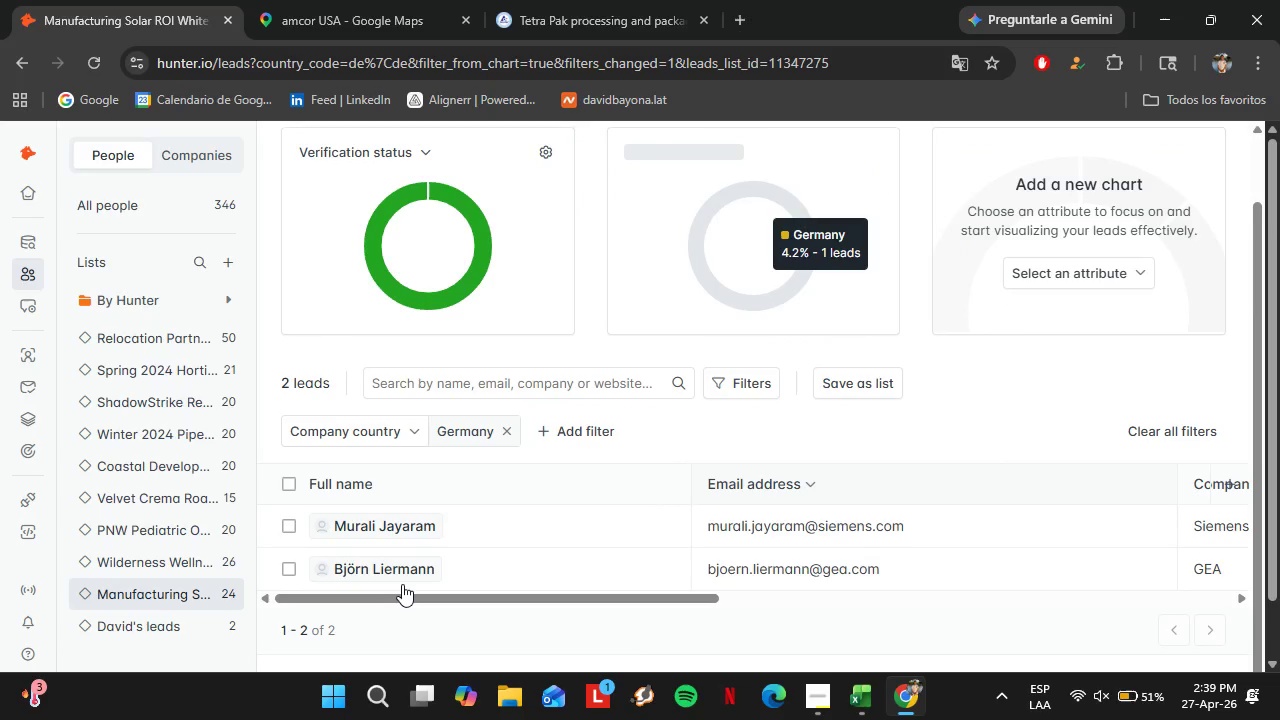 
left_click([633, 0])
 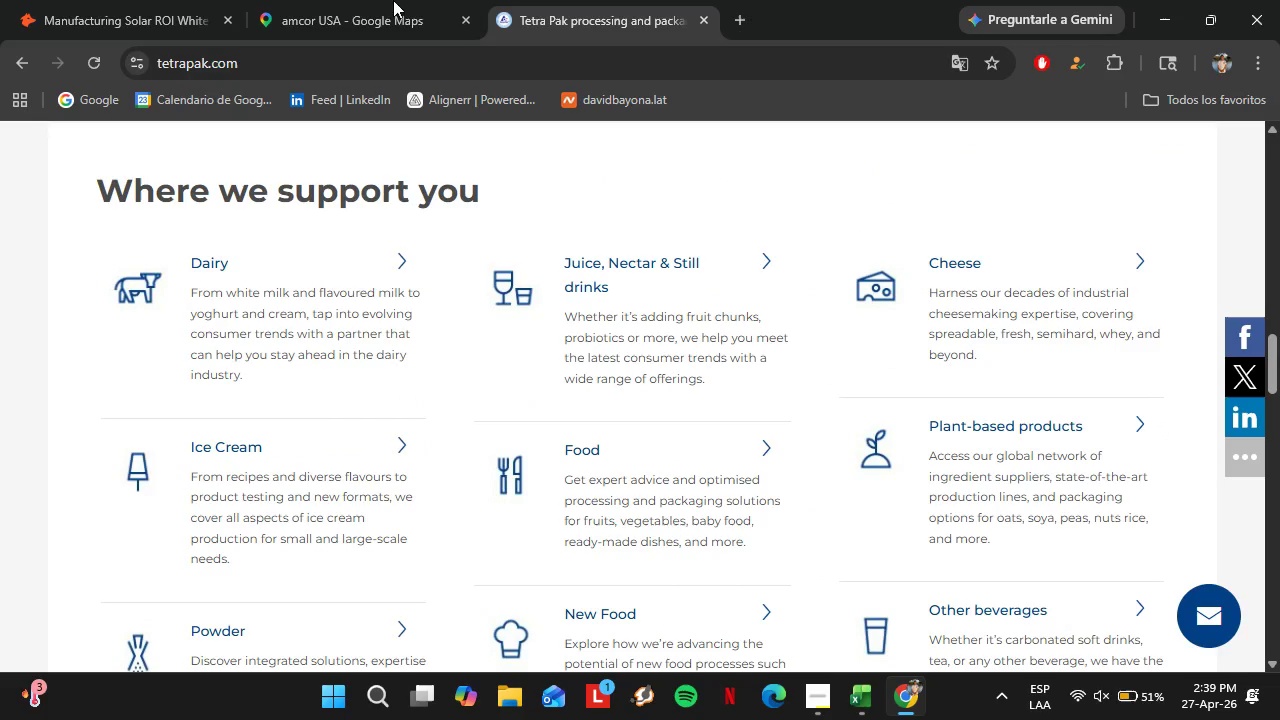 
left_click([380, 0])
 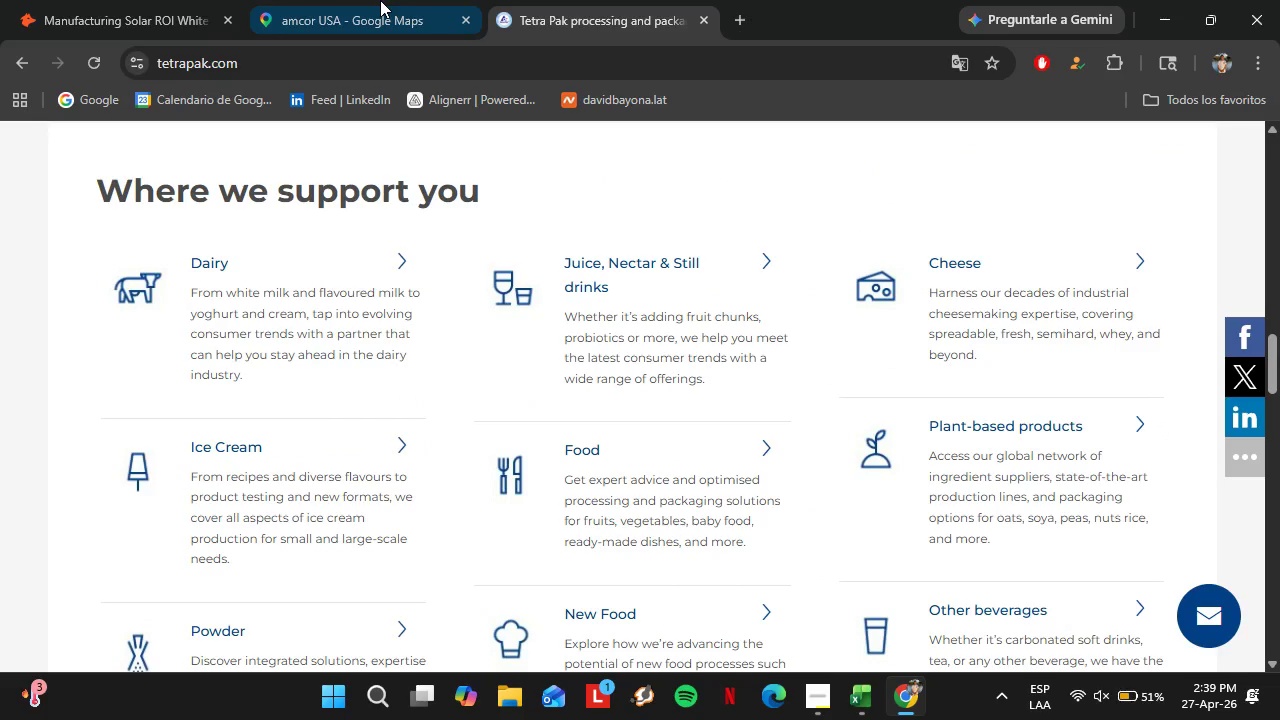 
left_click([103, 0])
 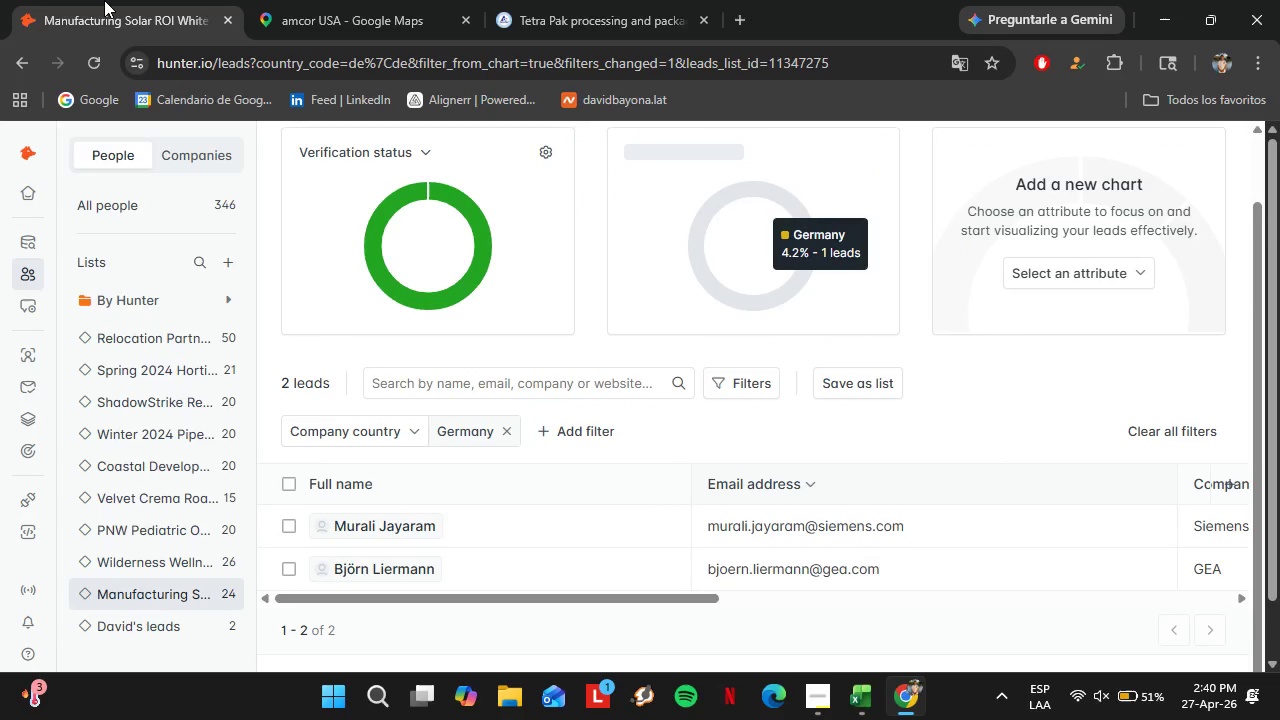 
left_click_drag(start_coordinate=[491, 595], to_coordinate=[1262, 646])
 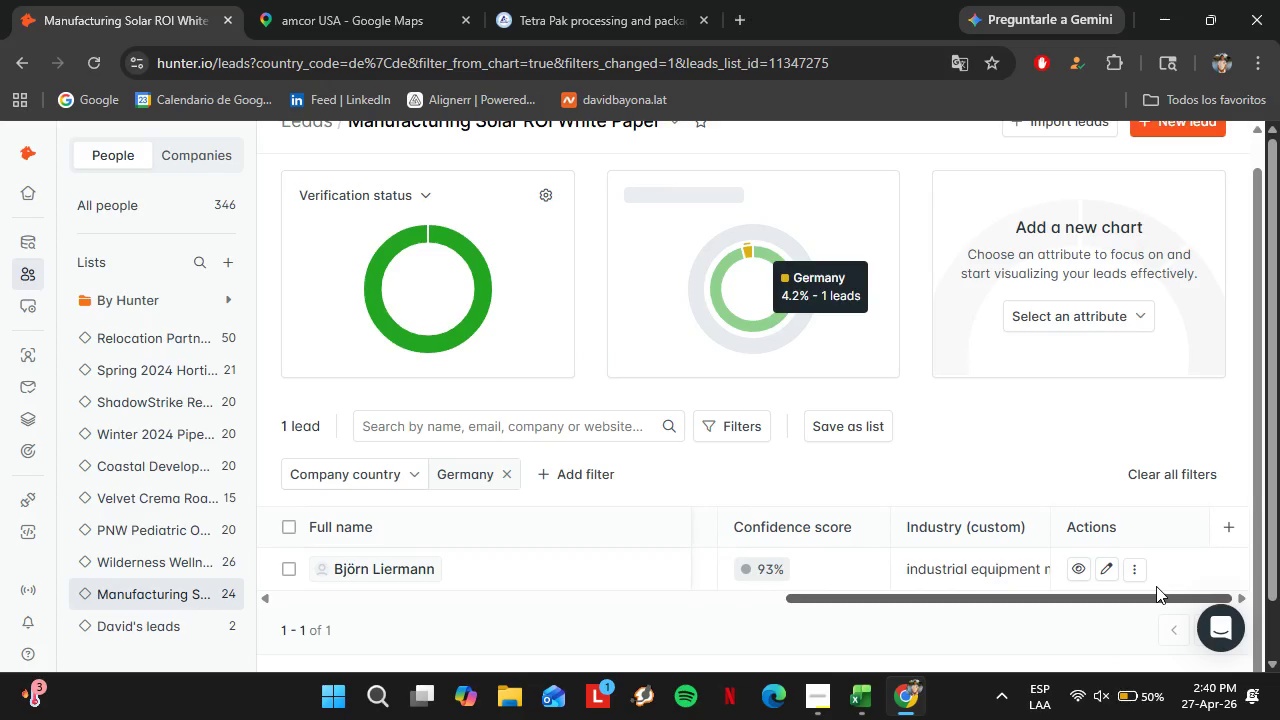 
scroll: coordinate [579, 555], scroll_direction: down, amount: 2.0
 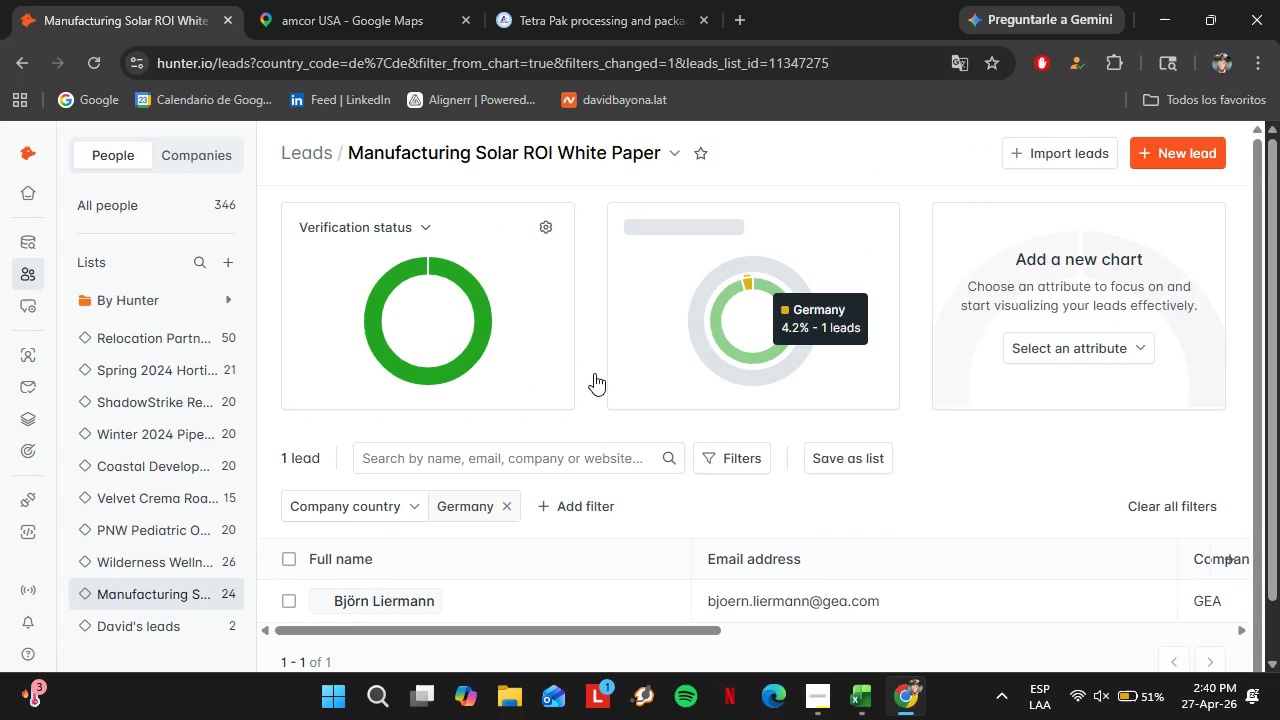 
left_click([1106, 570])
 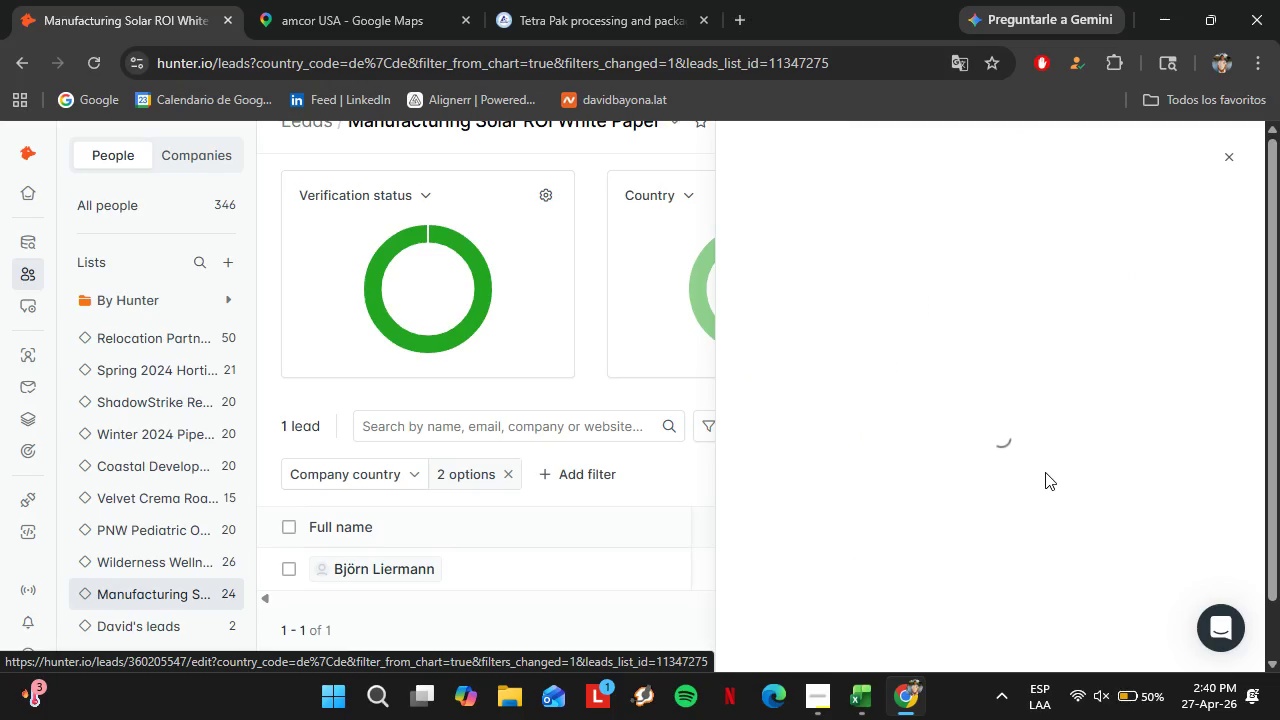 
wait(9.19)
 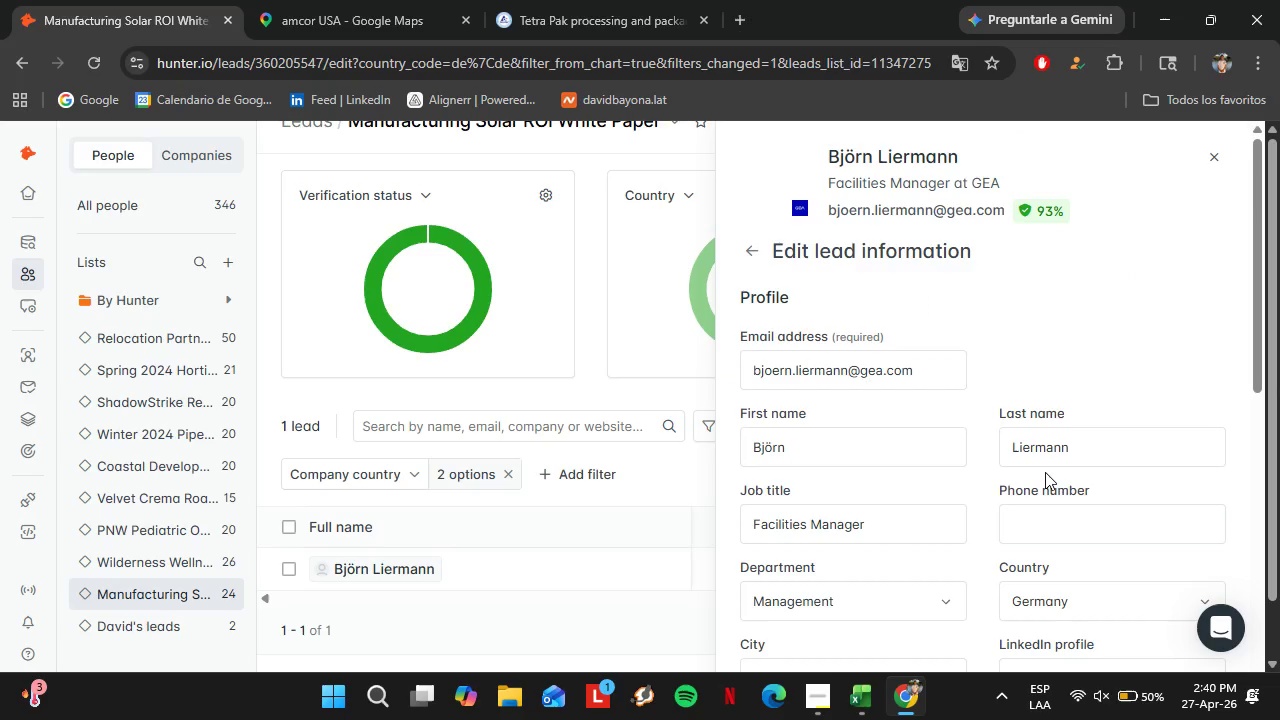 
left_click([836, 274])
 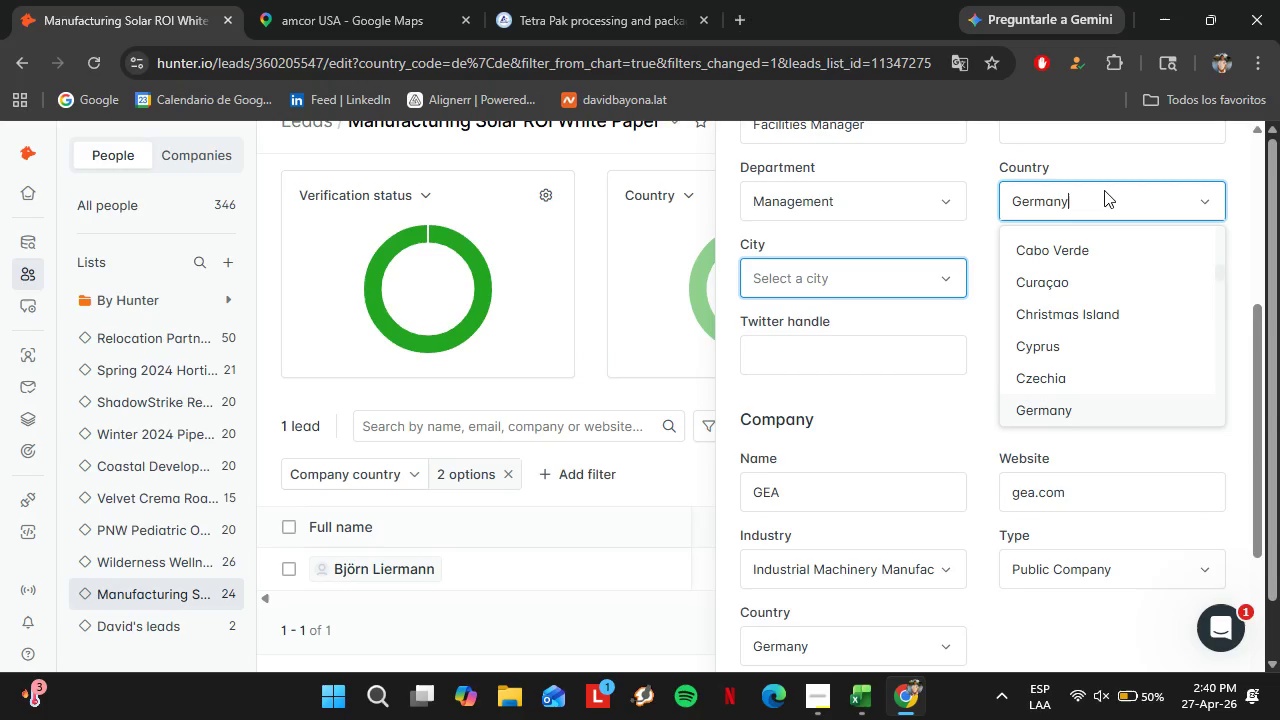 
scroll: coordinate [899, 367], scroll_direction: down, amount: 4.0
 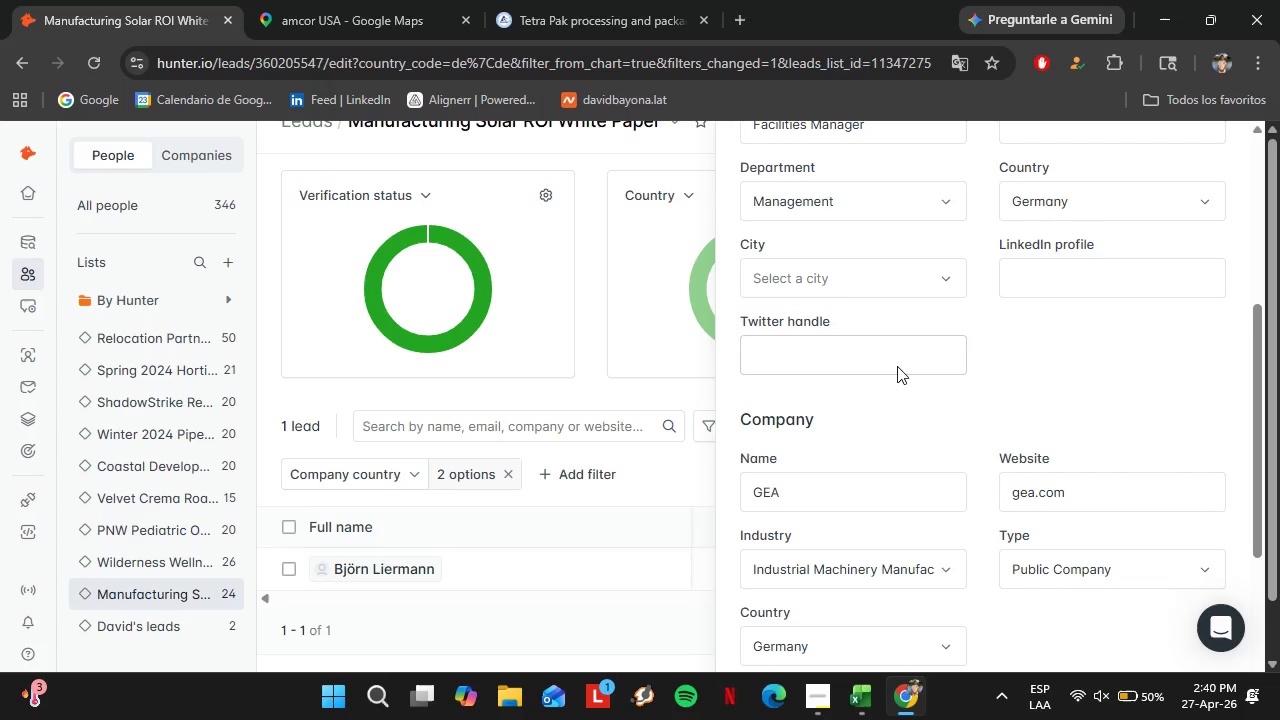 
hold_key(key=Backspace, duration=0.53)
 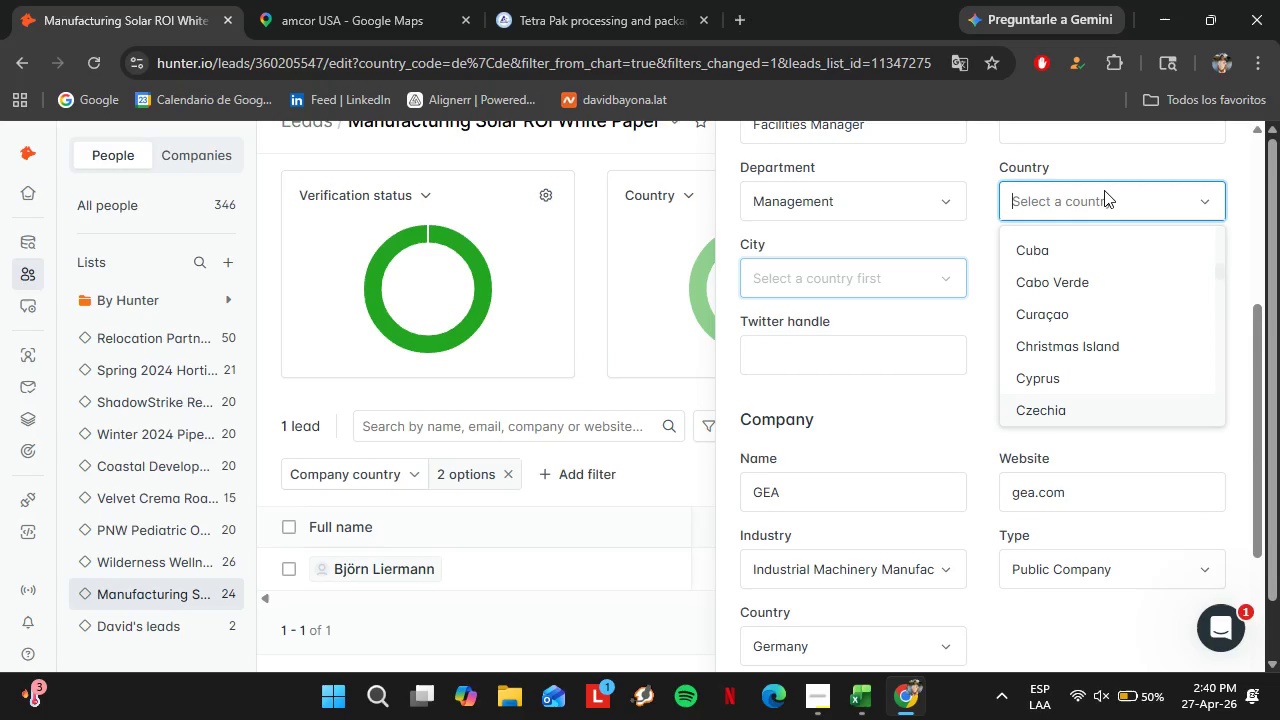 
key(Enter)
 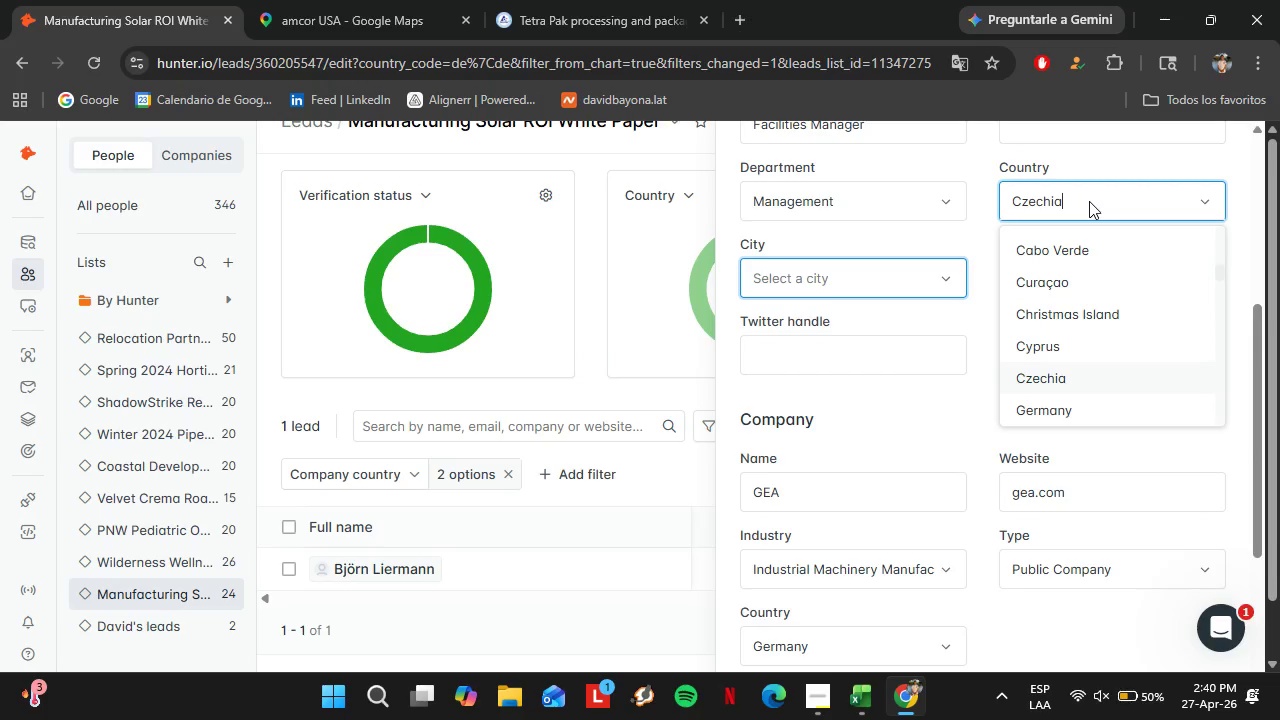 
key(Backspace)
 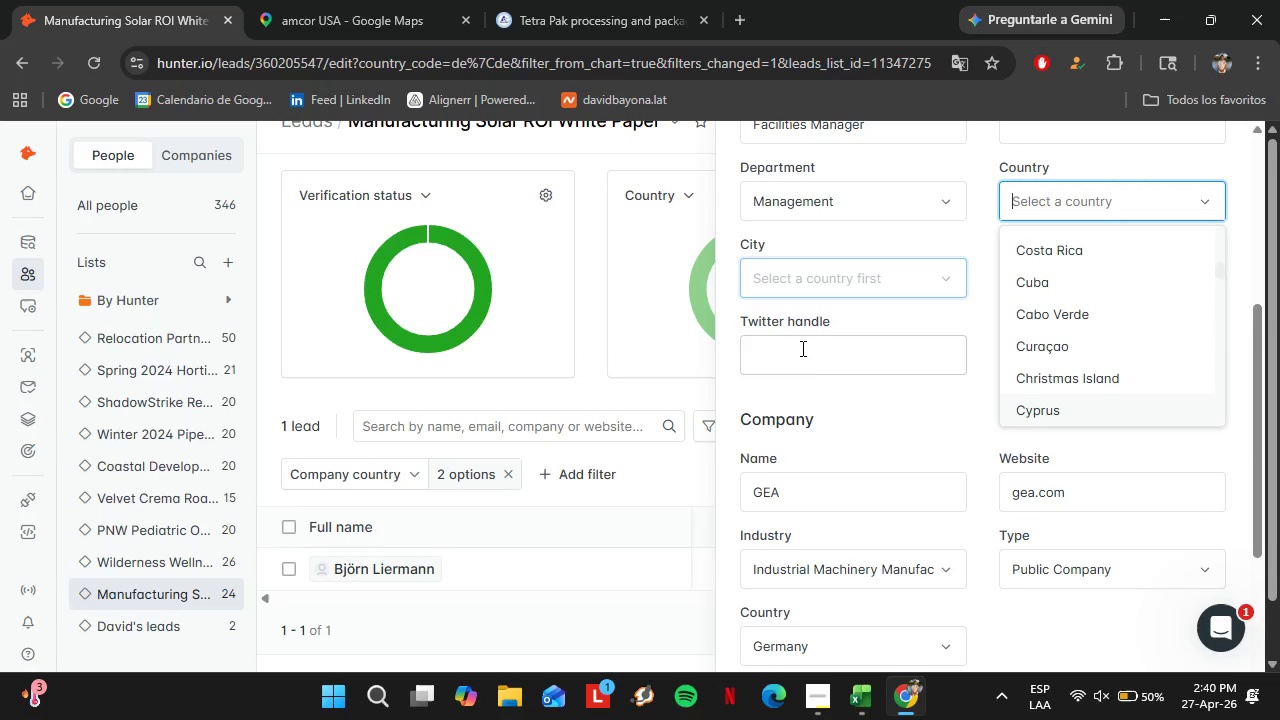 
left_click([821, 379])
 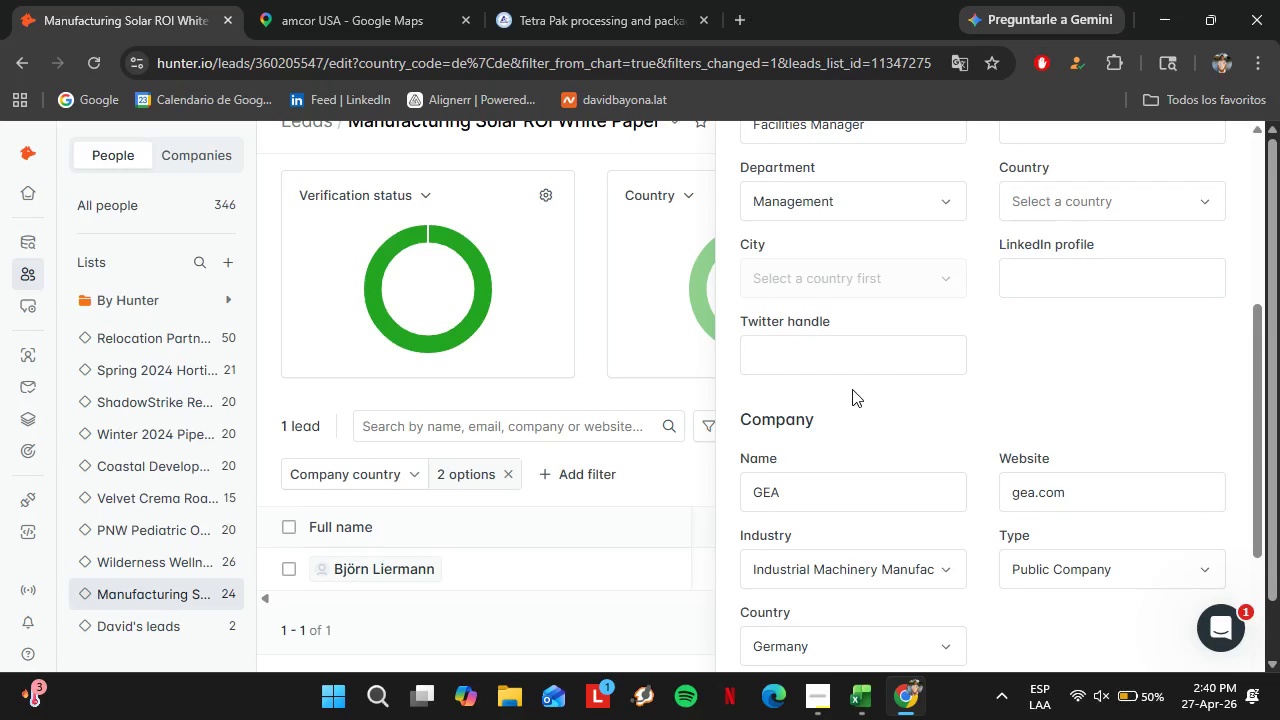 
scroll: coordinate [852, 389], scroll_direction: down, amount: 2.0
 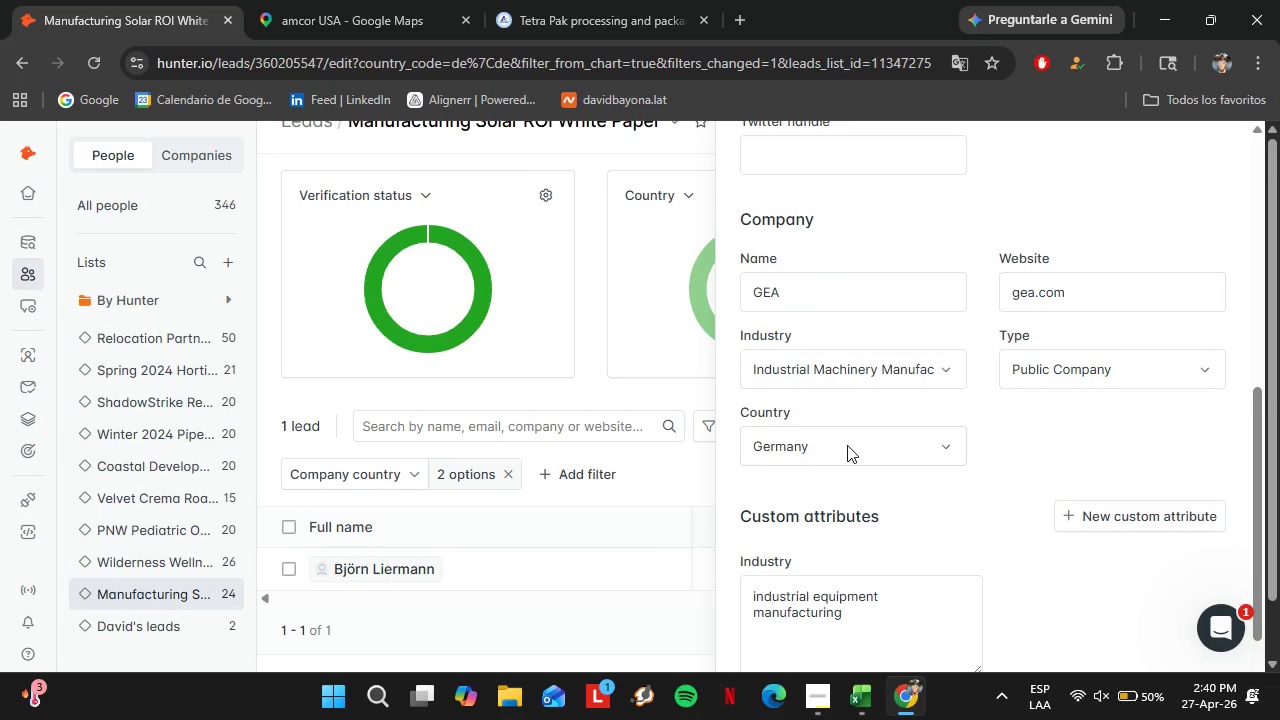 
left_click([847, 451])
 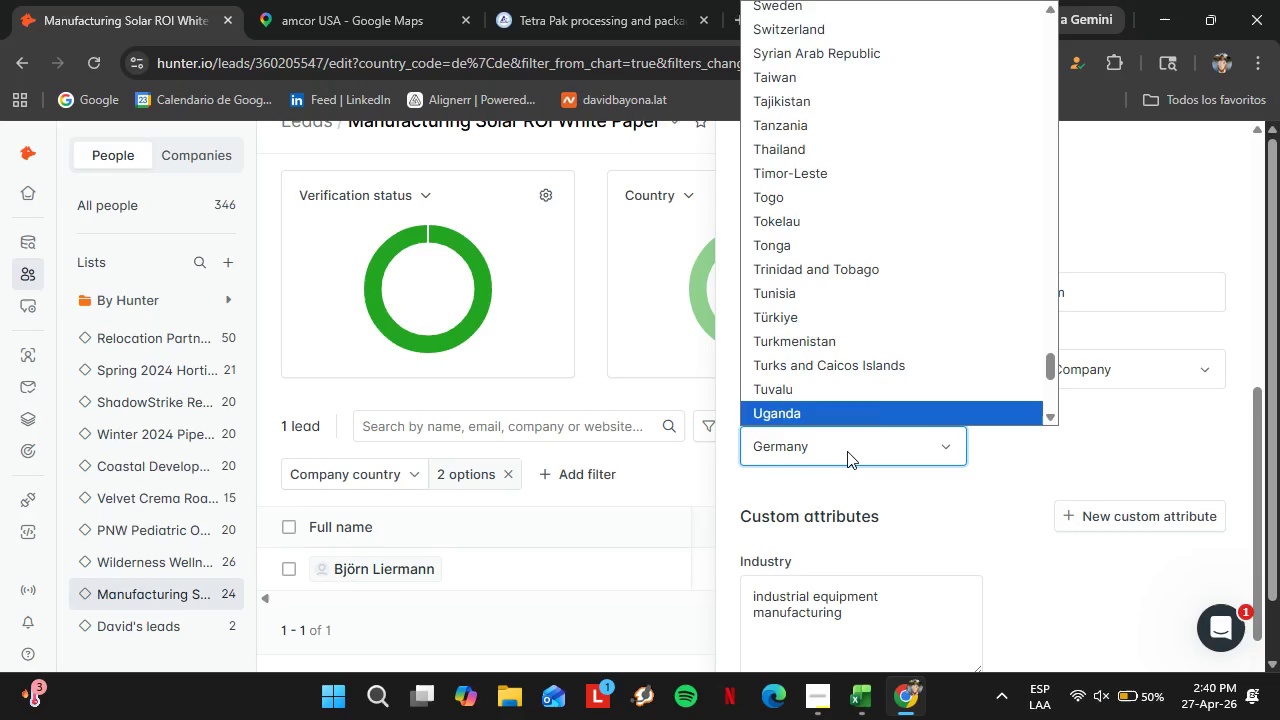 
type(united e)
 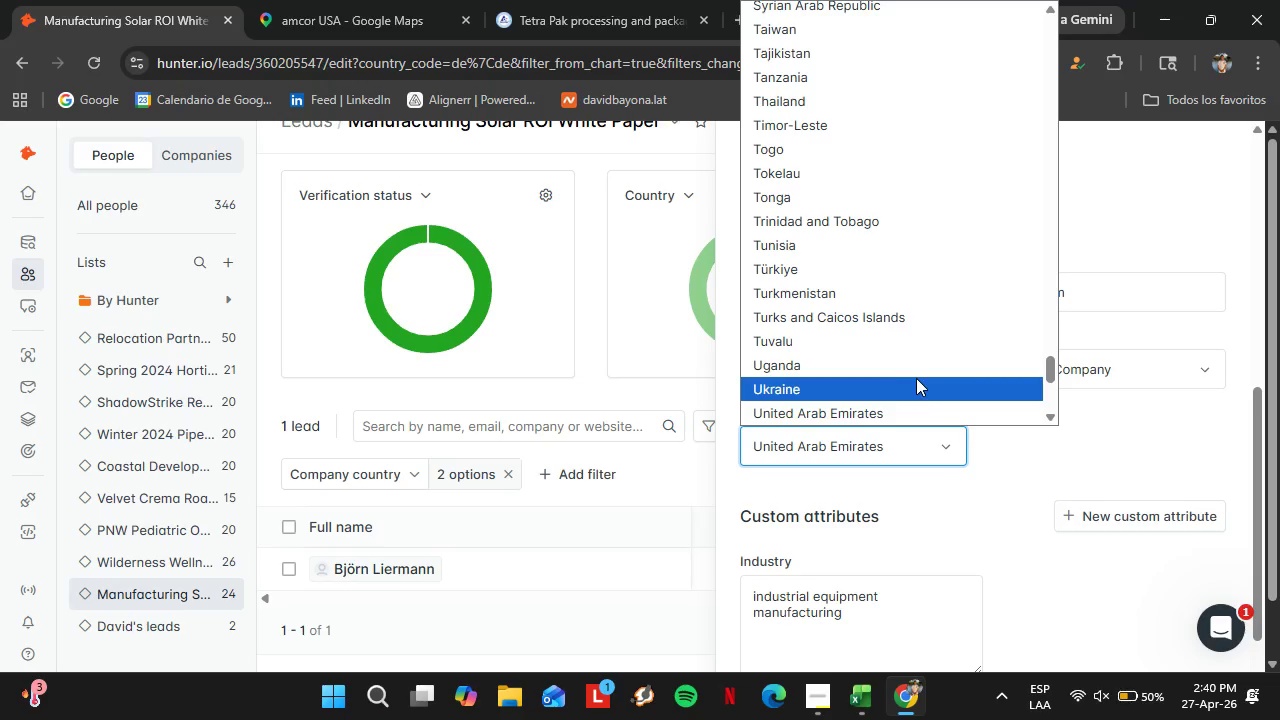 
scroll: coordinate [916, 377], scroll_direction: down, amount: 1.0
 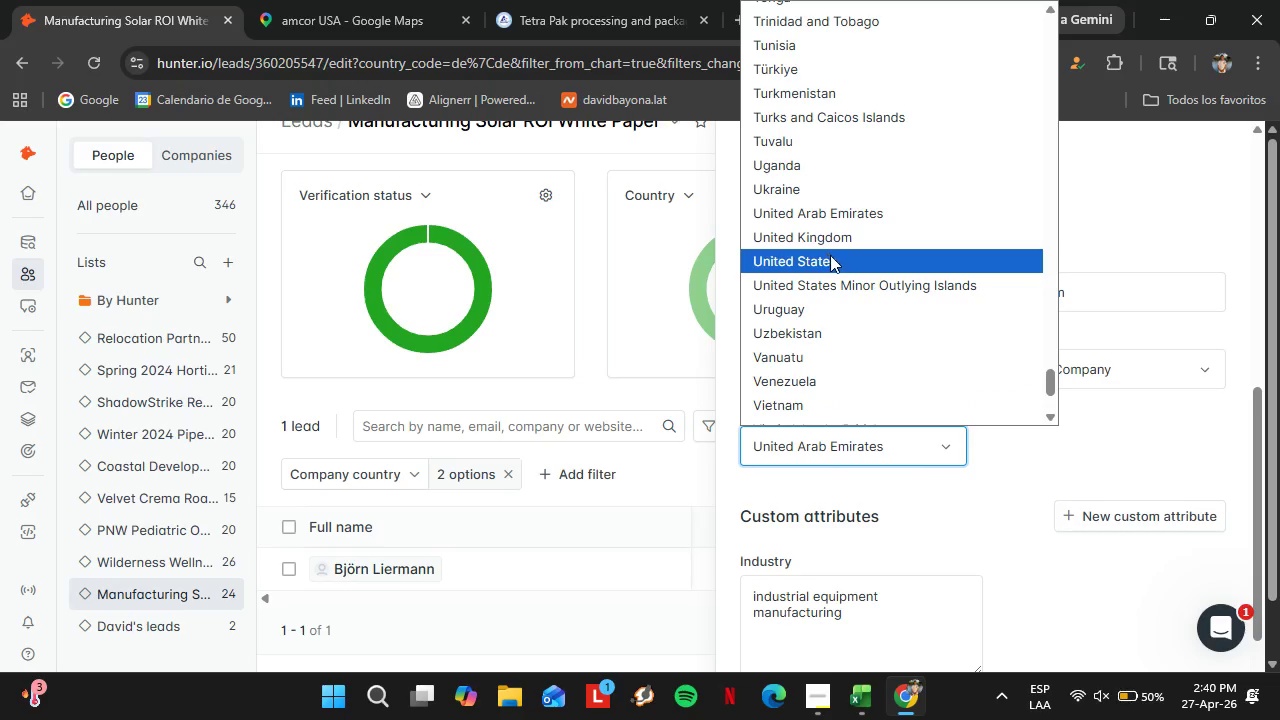 
left_click([830, 255])
 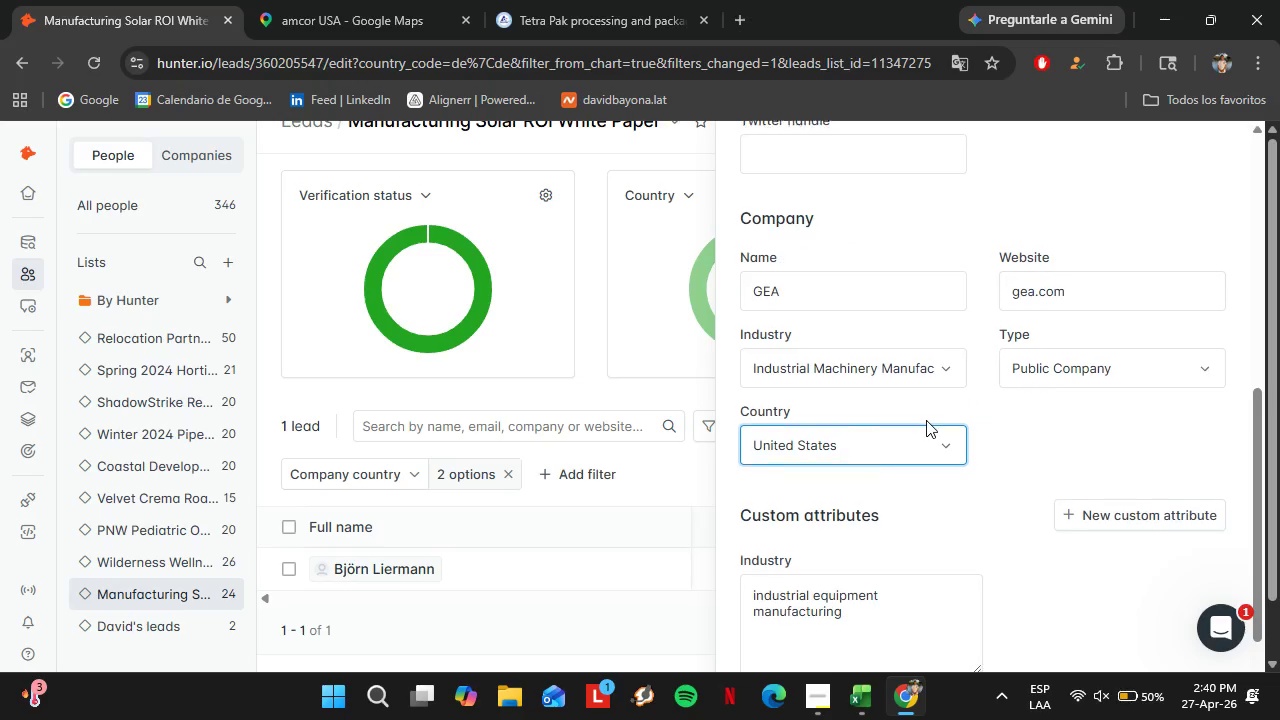 
scroll: coordinate [926, 420], scroll_direction: down, amount: 5.0
 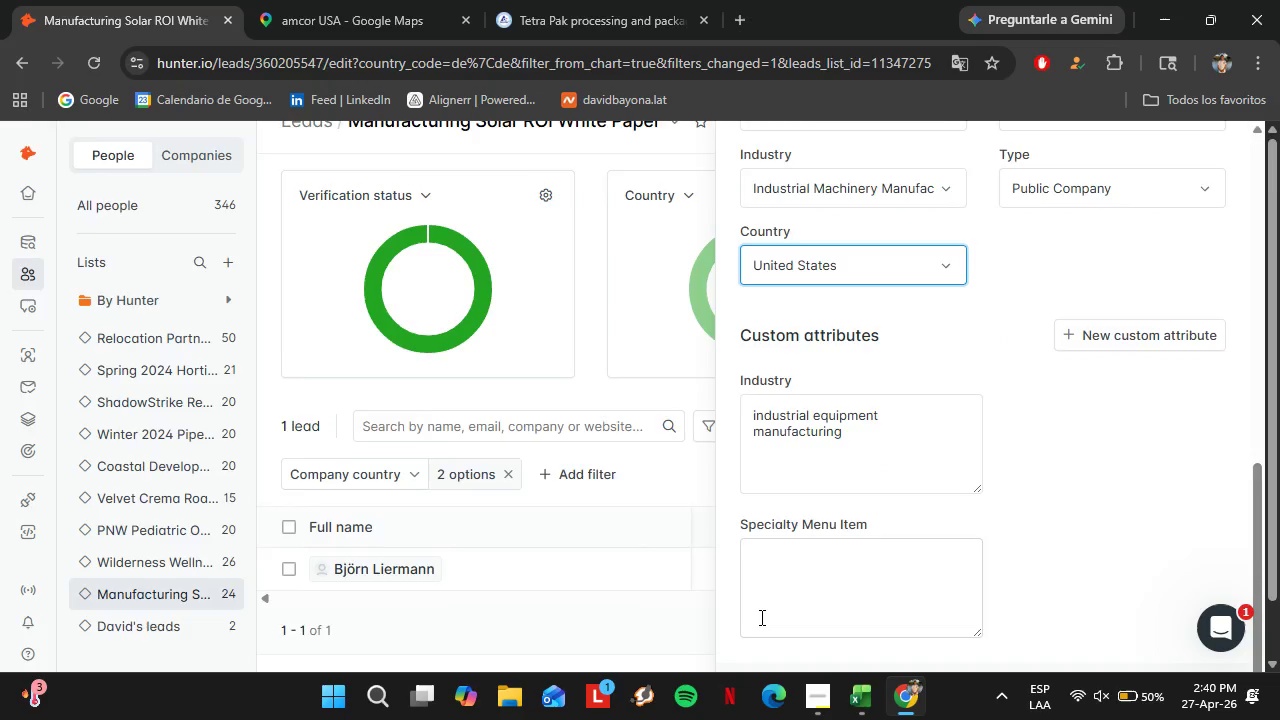 
left_click([760, 651])
 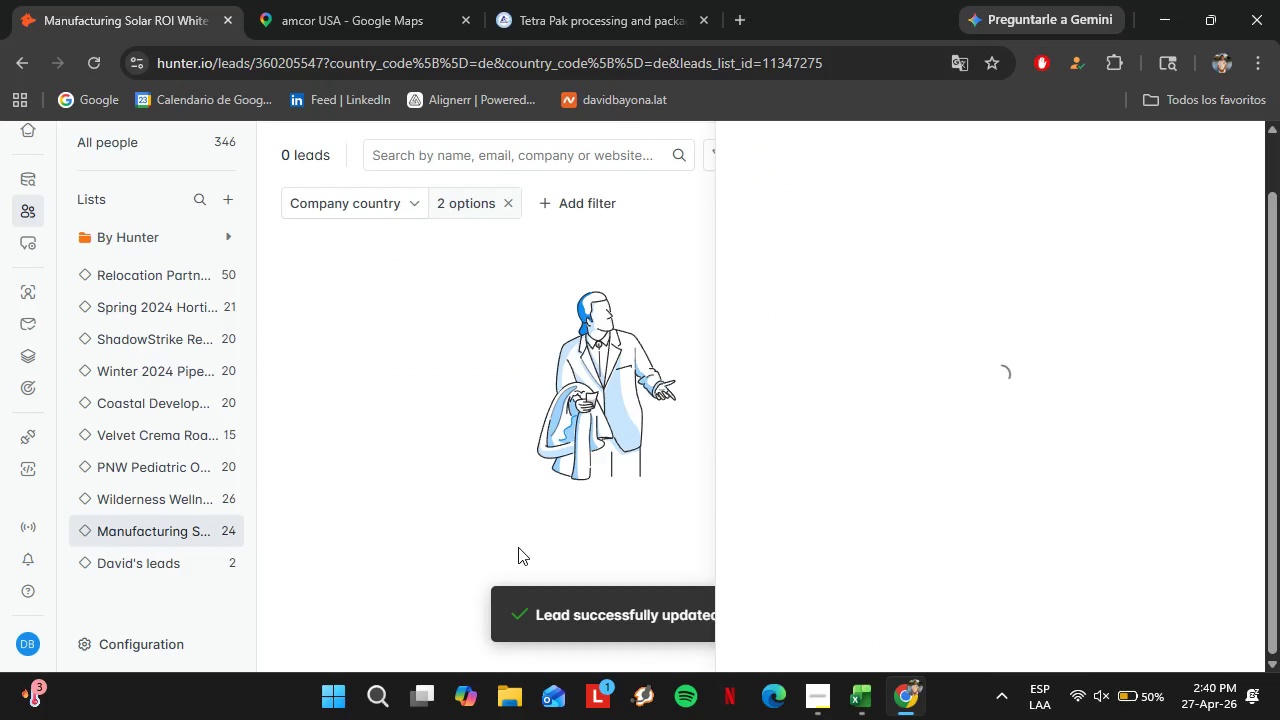 
scroll: coordinate [766, 605], scroll_direction: down, amount: 5.0
 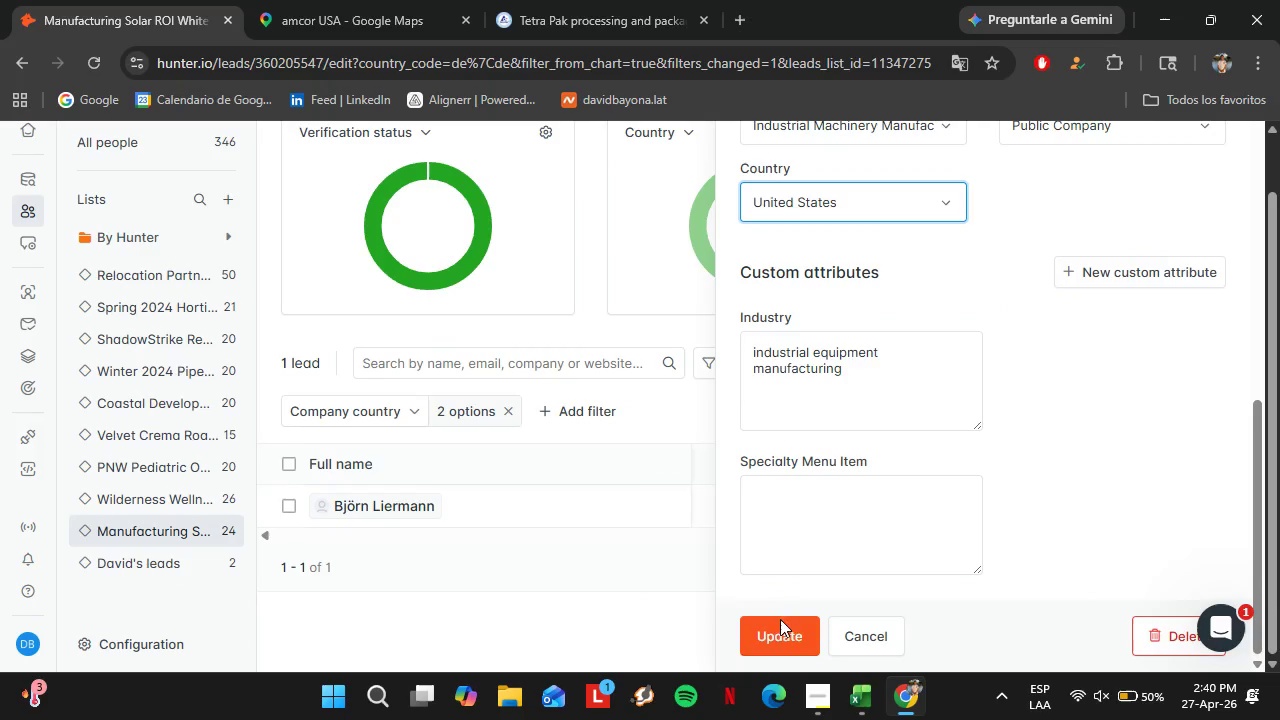 
wait(7.92)
 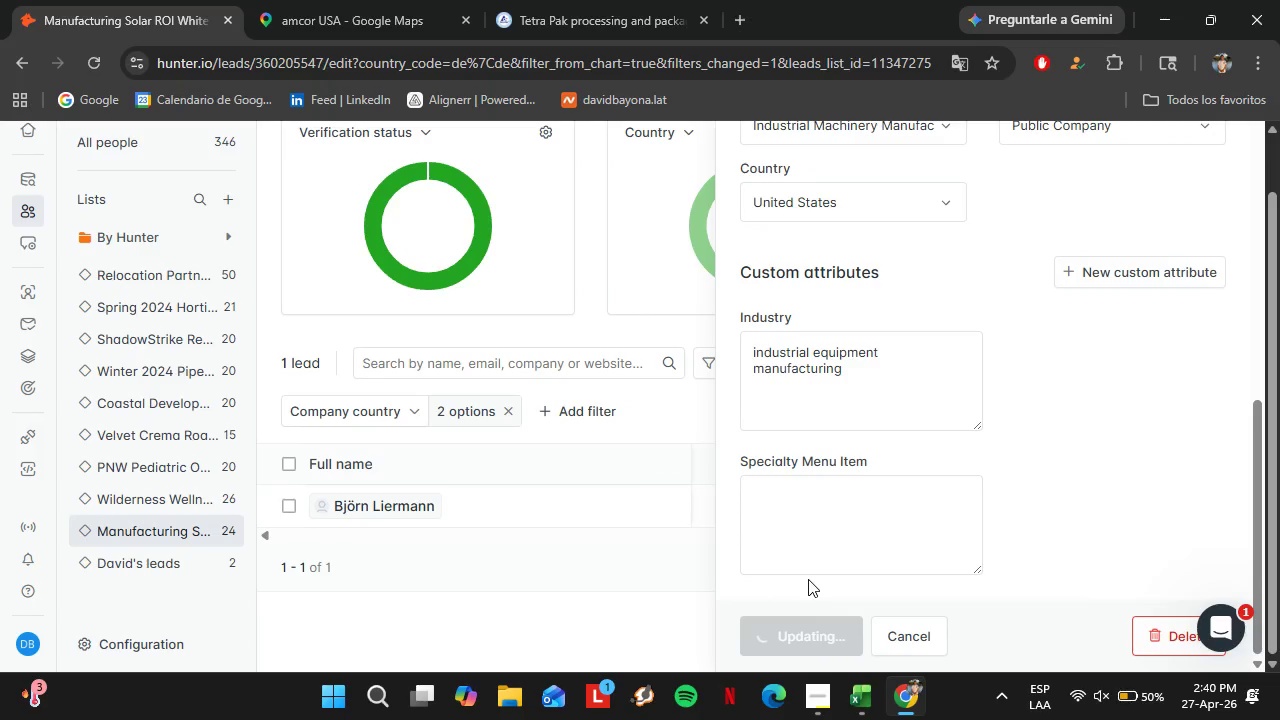 
left_click([513, 208])
 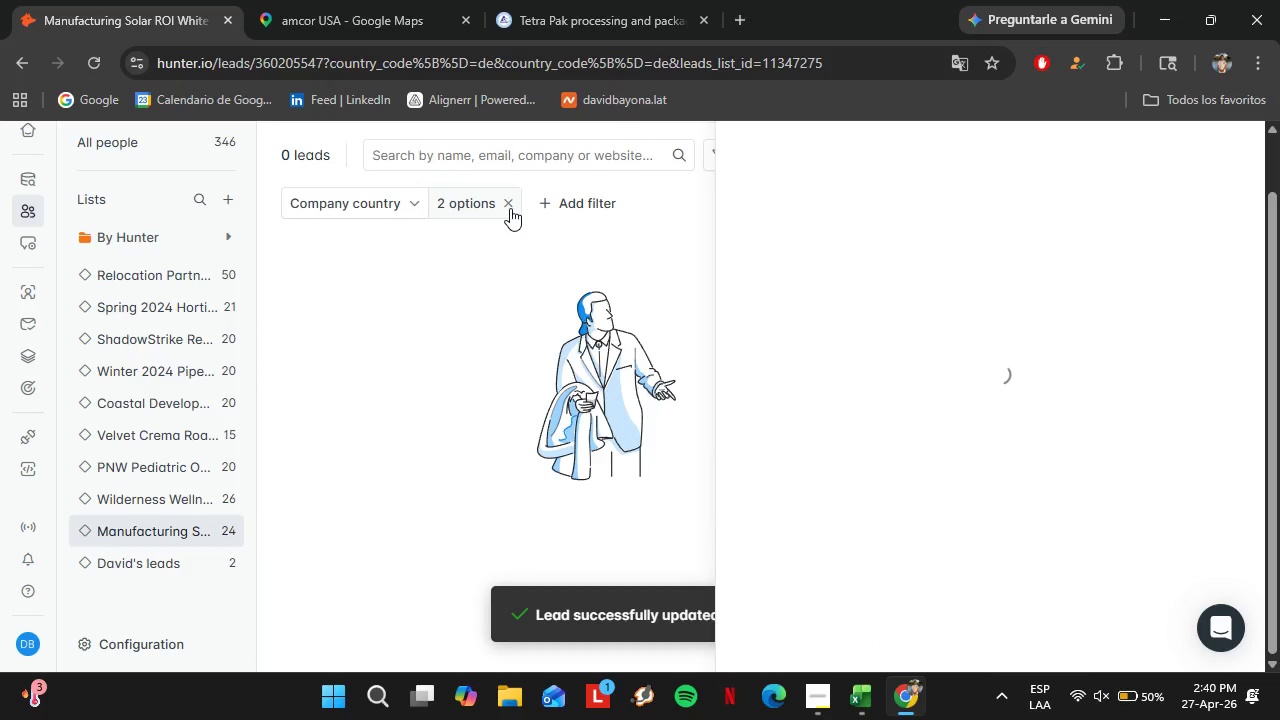 
left_click([510, 208])
 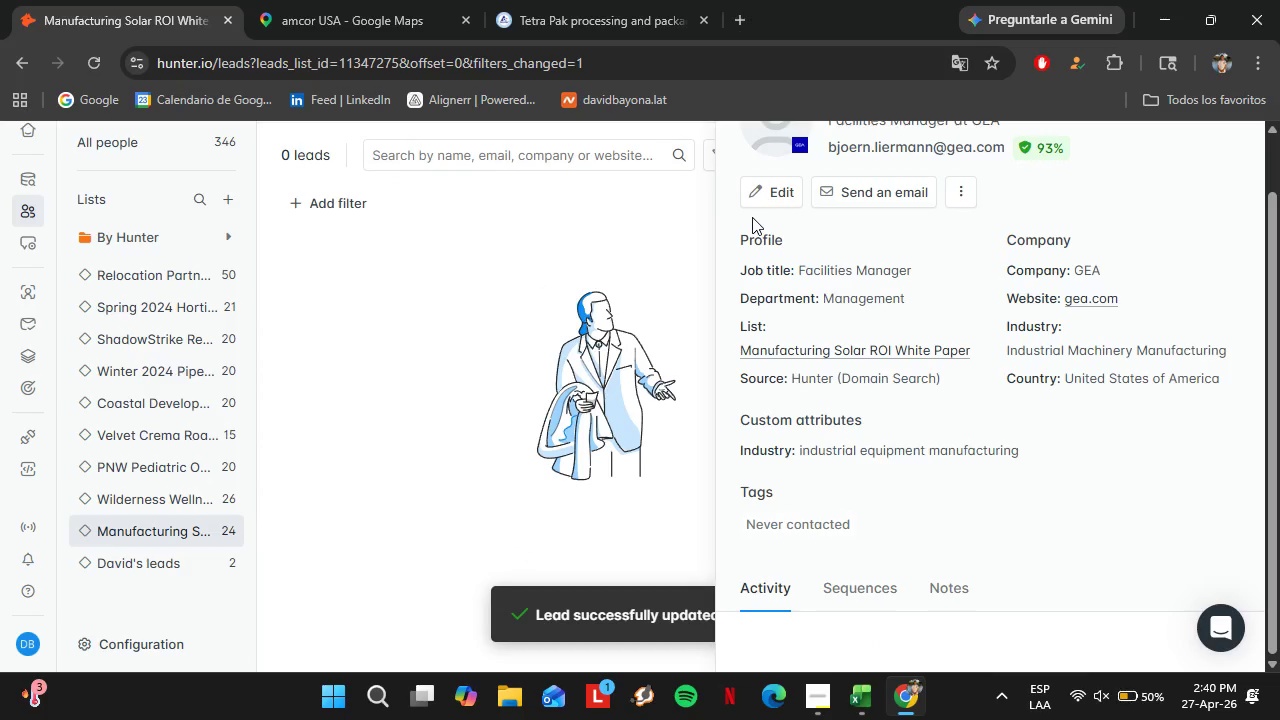 
wait(5.36)
 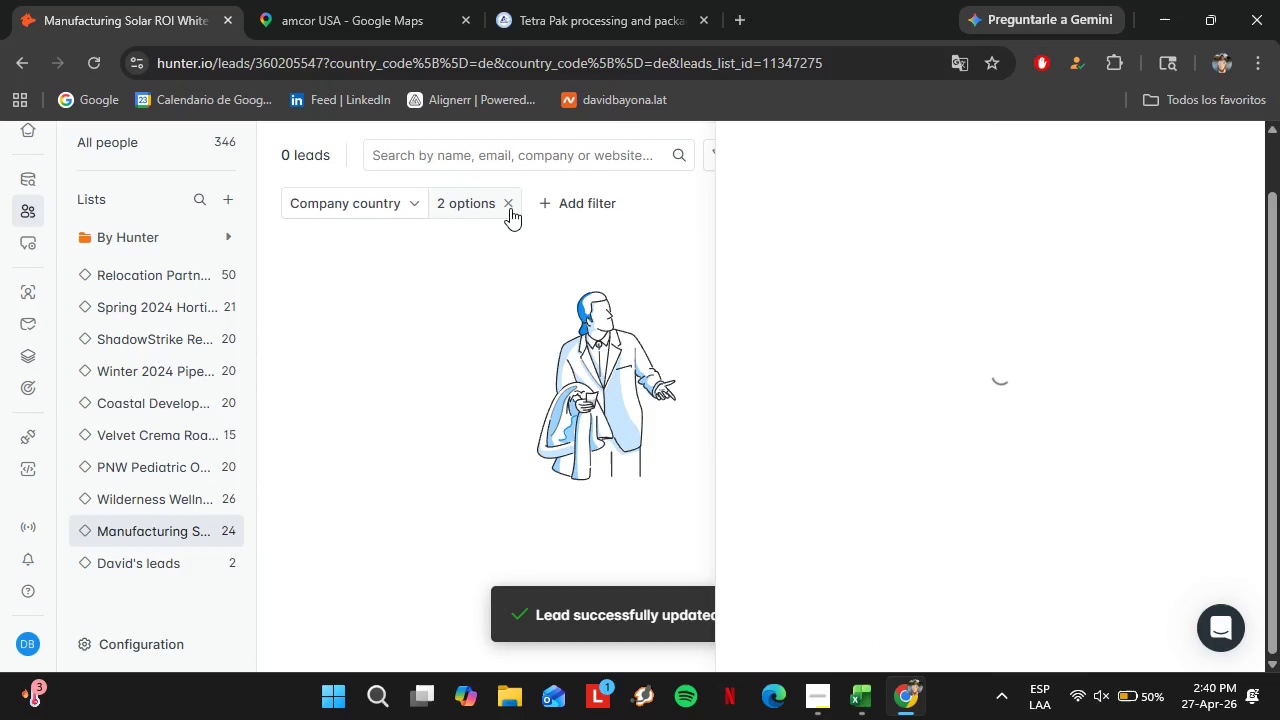 
scroll: coordinate [566, 589], scroll_direction: down, amount: 16.0
 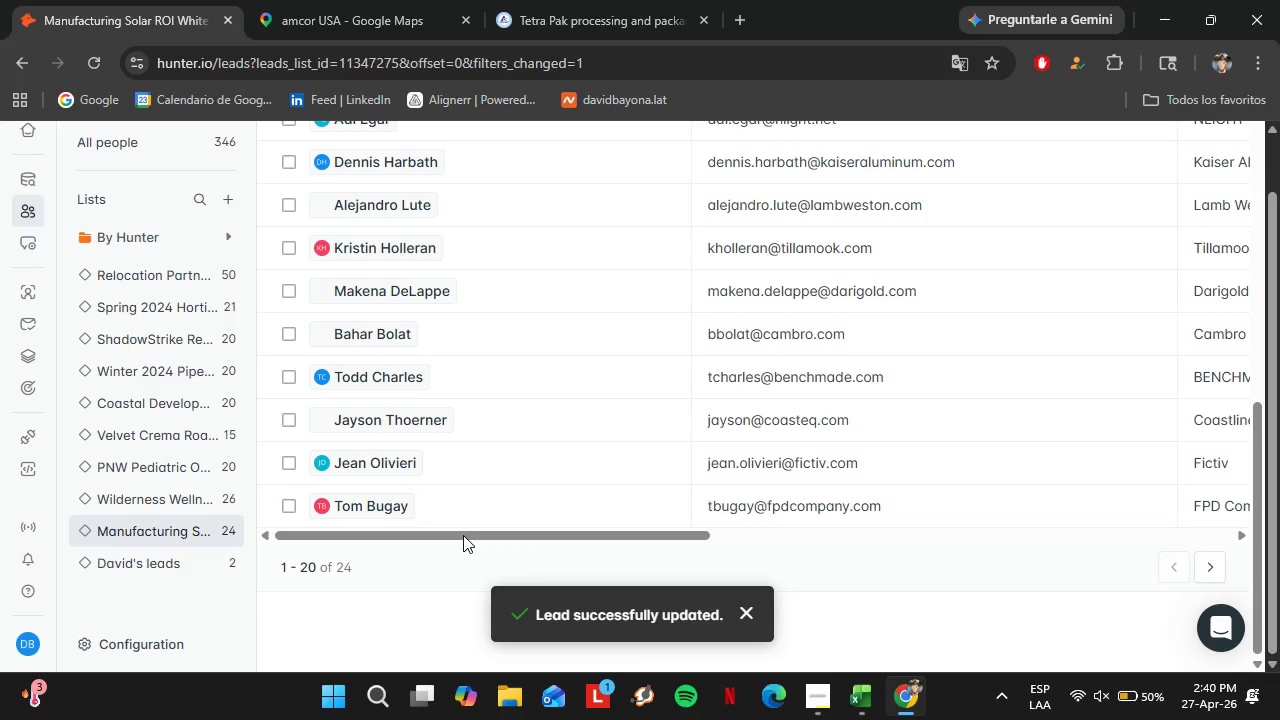 
left_click_drag(start_coordinate=[463, 535], to_coordinate=[525, 541])
 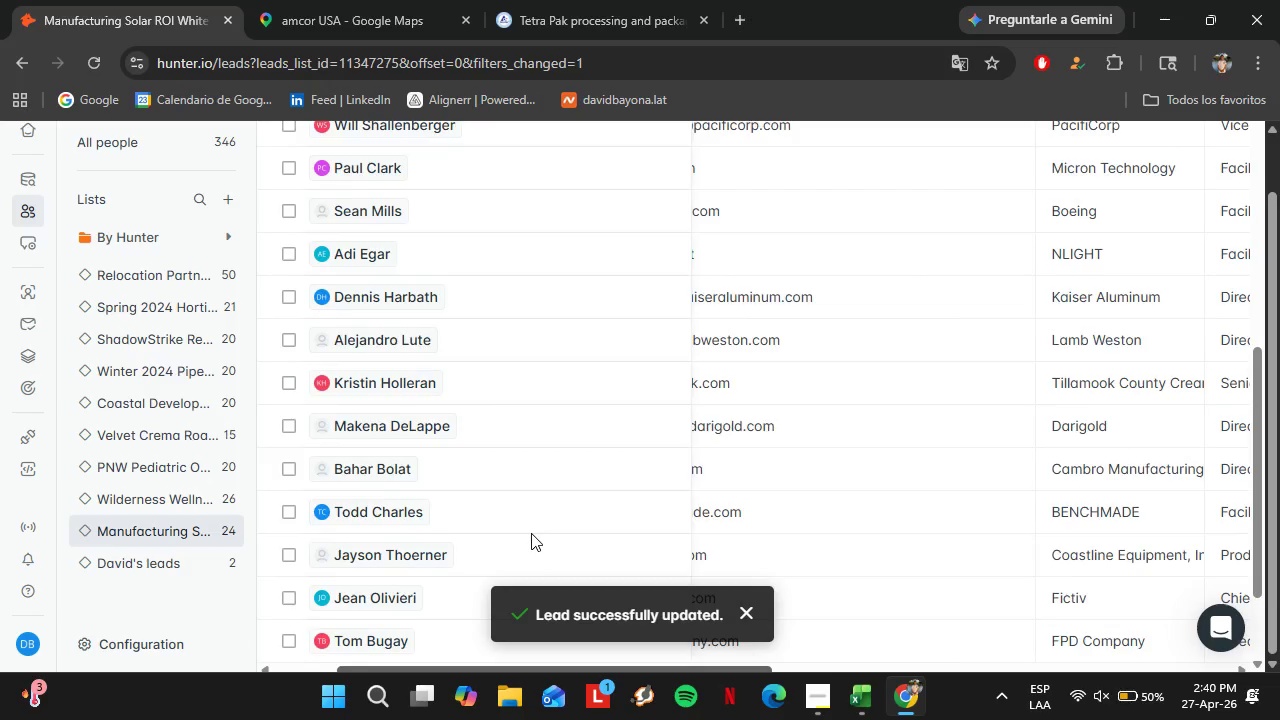 
scroll: coordinate [531, 533], scroll_direction: up, amount: 9.0
 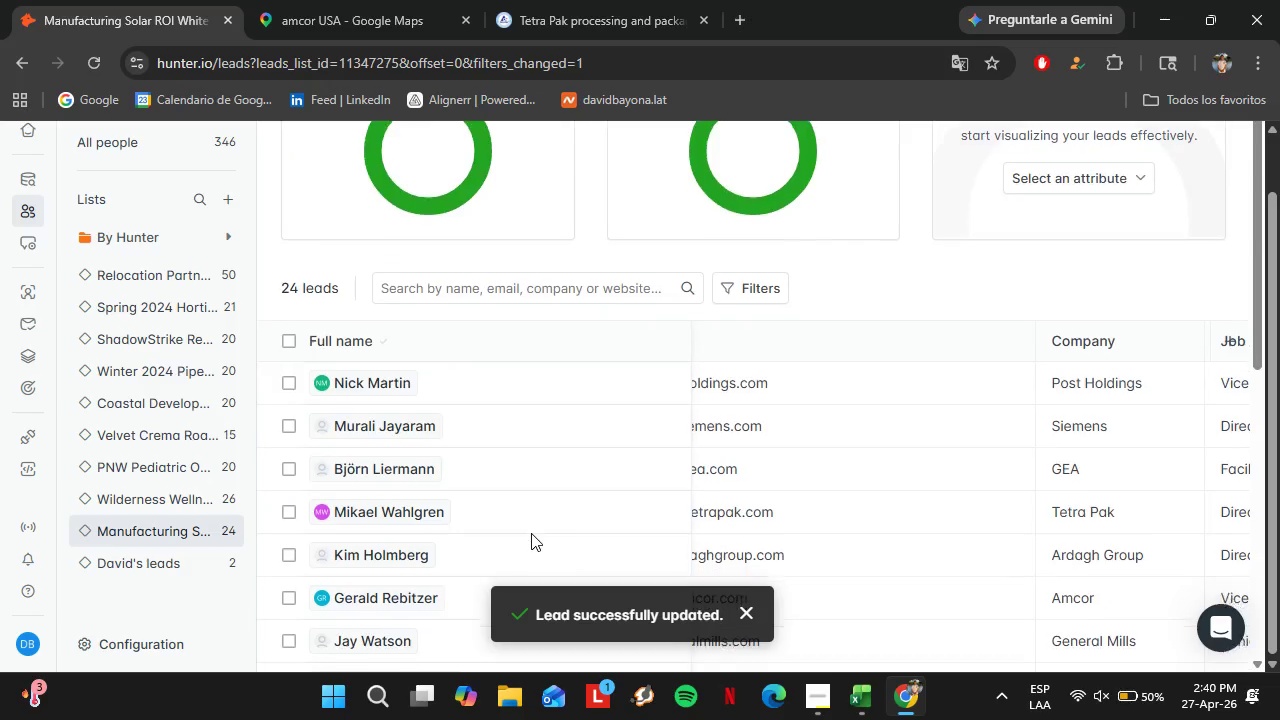 
scroll: coordinate [532, 533], scroll_direction: down, amount: 9.0
 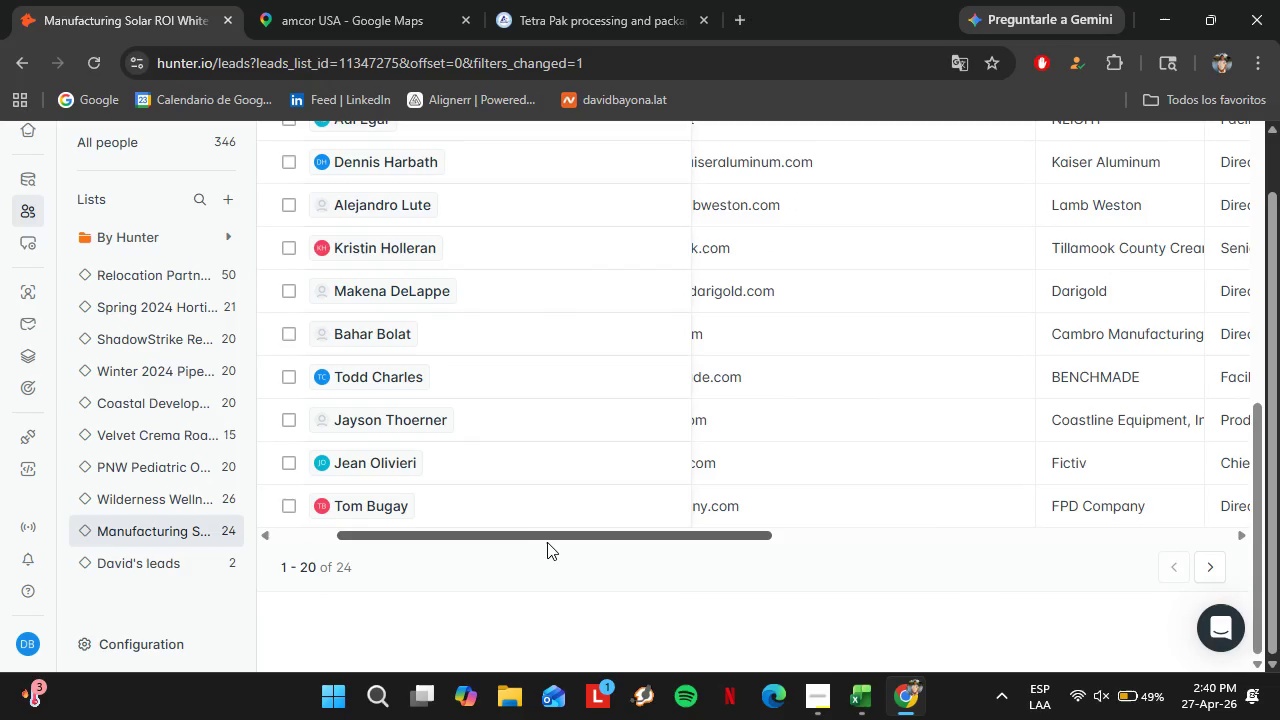 
left_click_drag(start_coordinate=[542, 538], to_coordinate=[523, 536])
 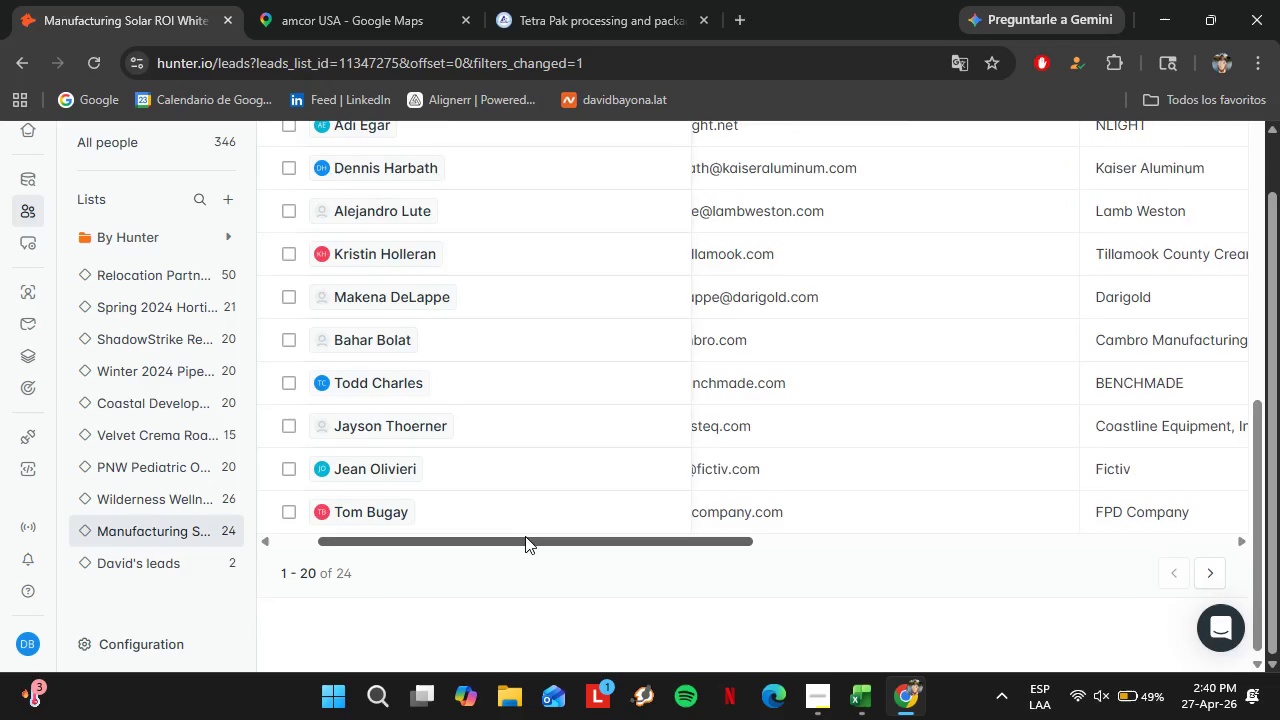 
scroll: coordinate [526, 536], scroll_direction: up, amount: 7.0
 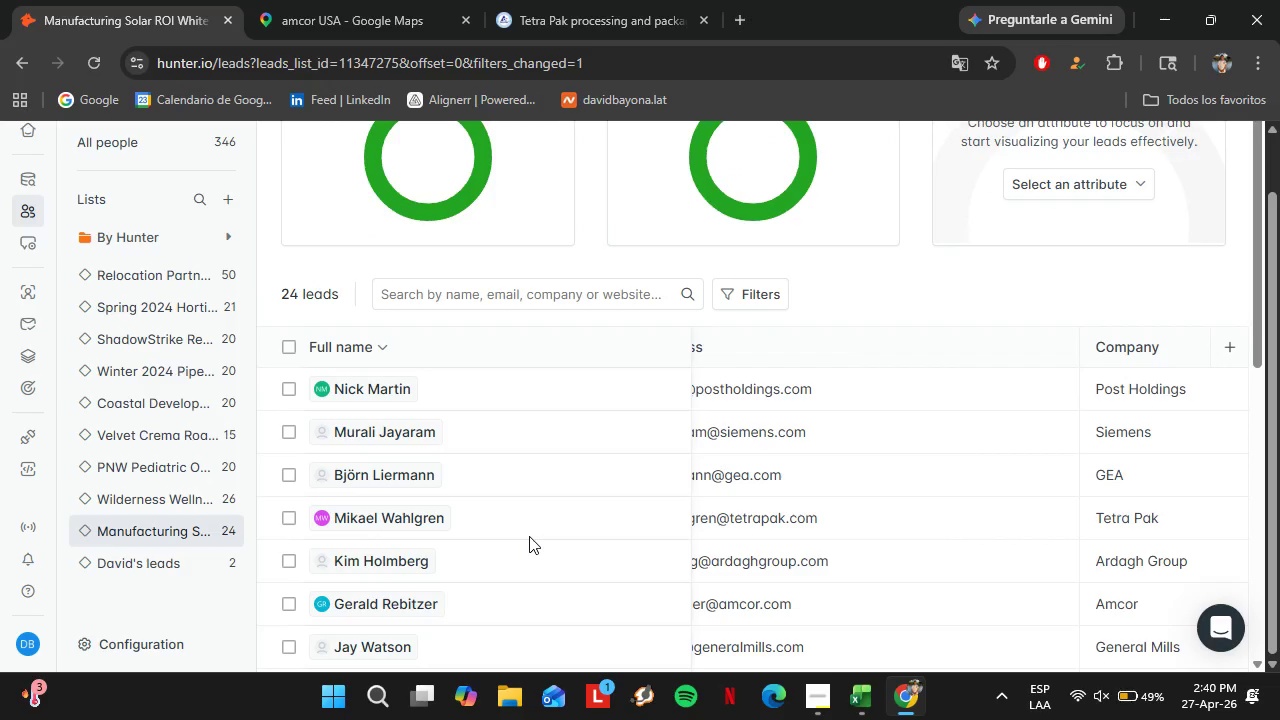 
wait(7.15)
 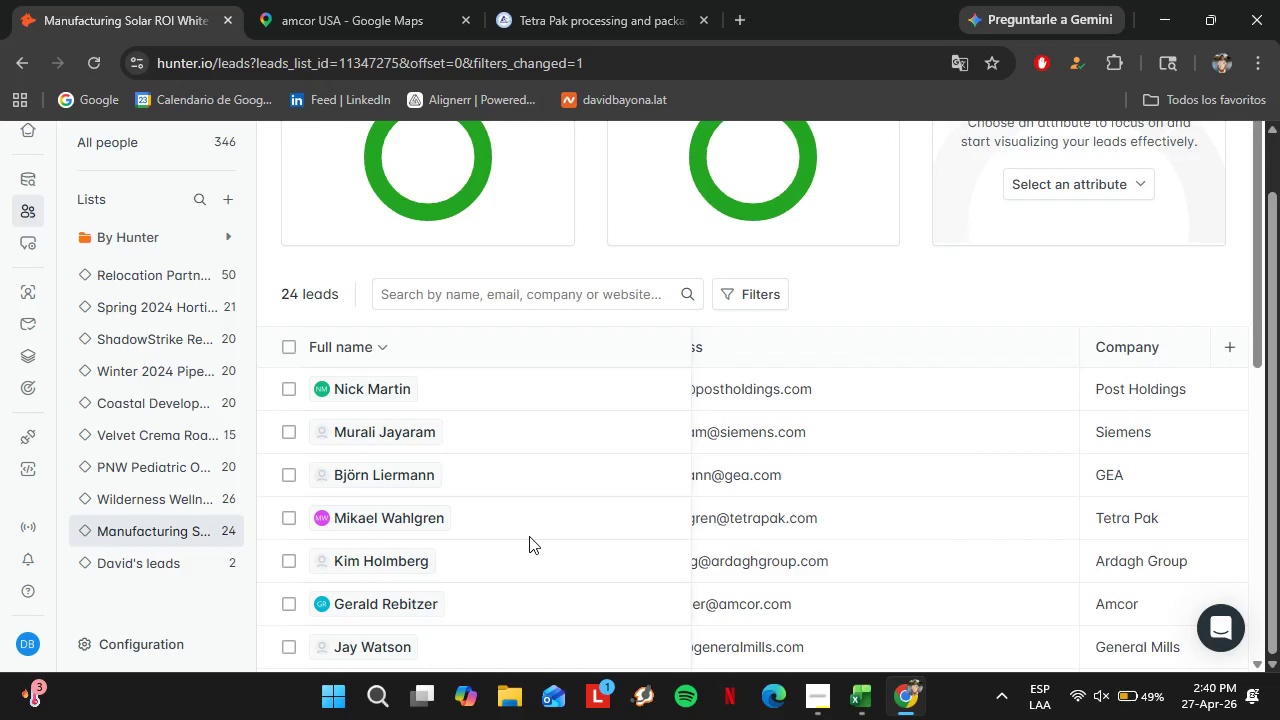 
scroll: coordinate [529, 536], scroll_direction: down, amount: 2.0
 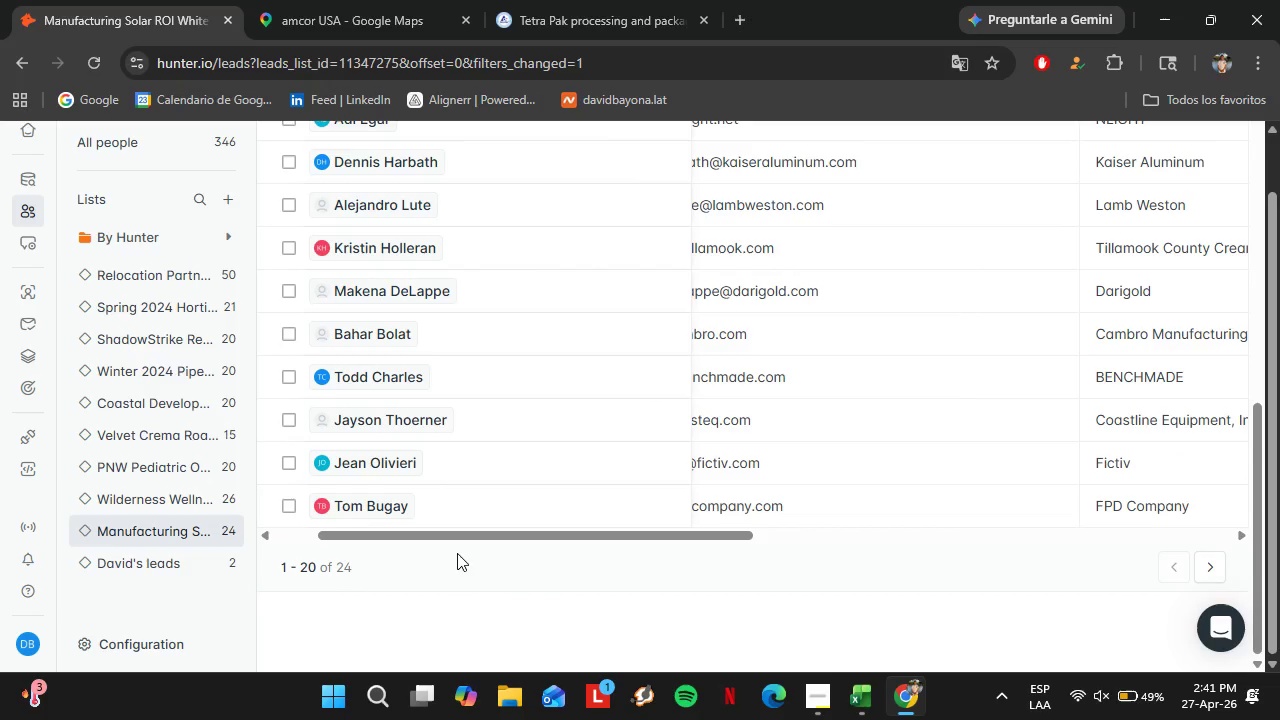 
left_click_drag(start_coordinate=[472, 536], to_coordinate=[969, 558])
 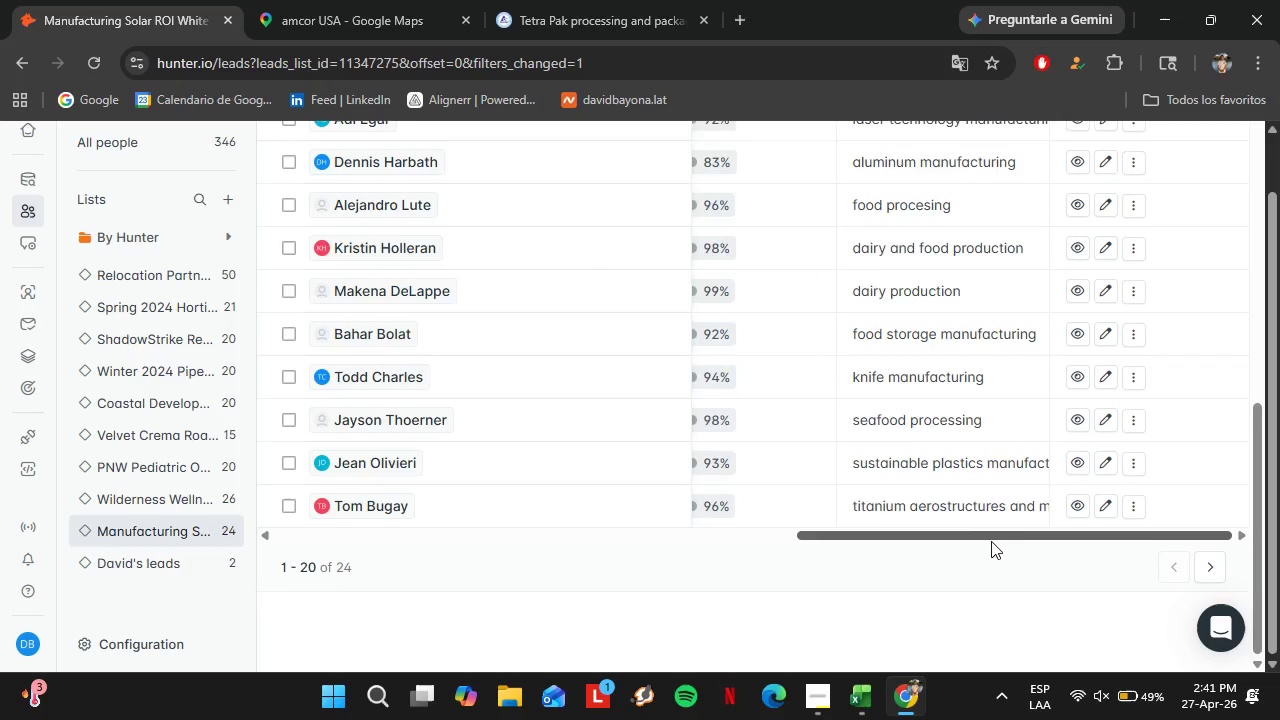 
scroll: coordinate [1011, 496], scroll_direction: up, amount: 6.0
 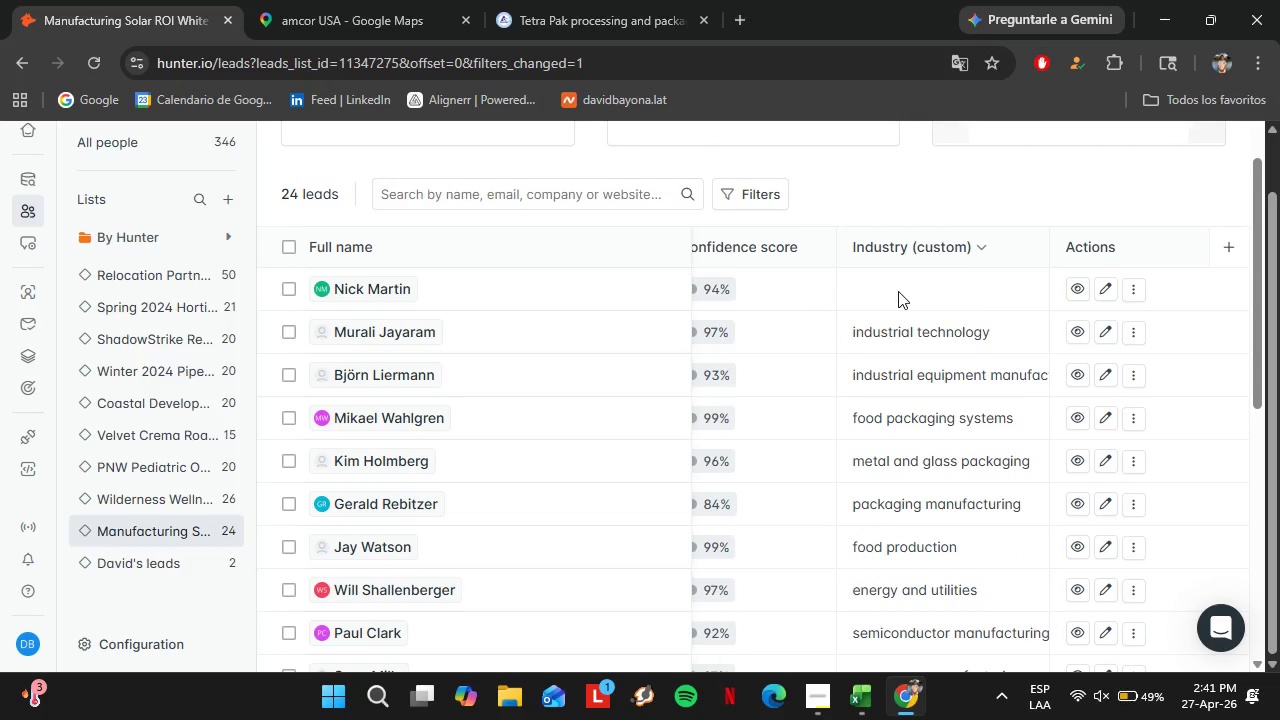 
double_click([898, 291])
 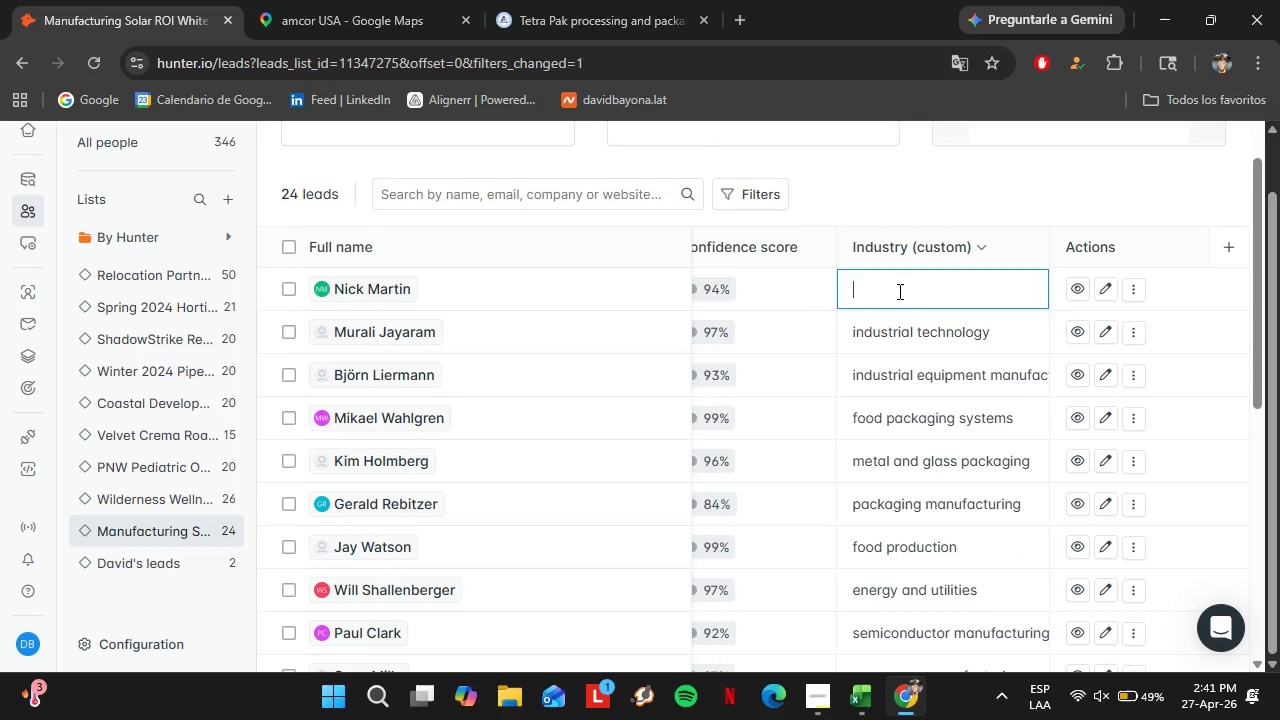 
triple_click([898, 291])
 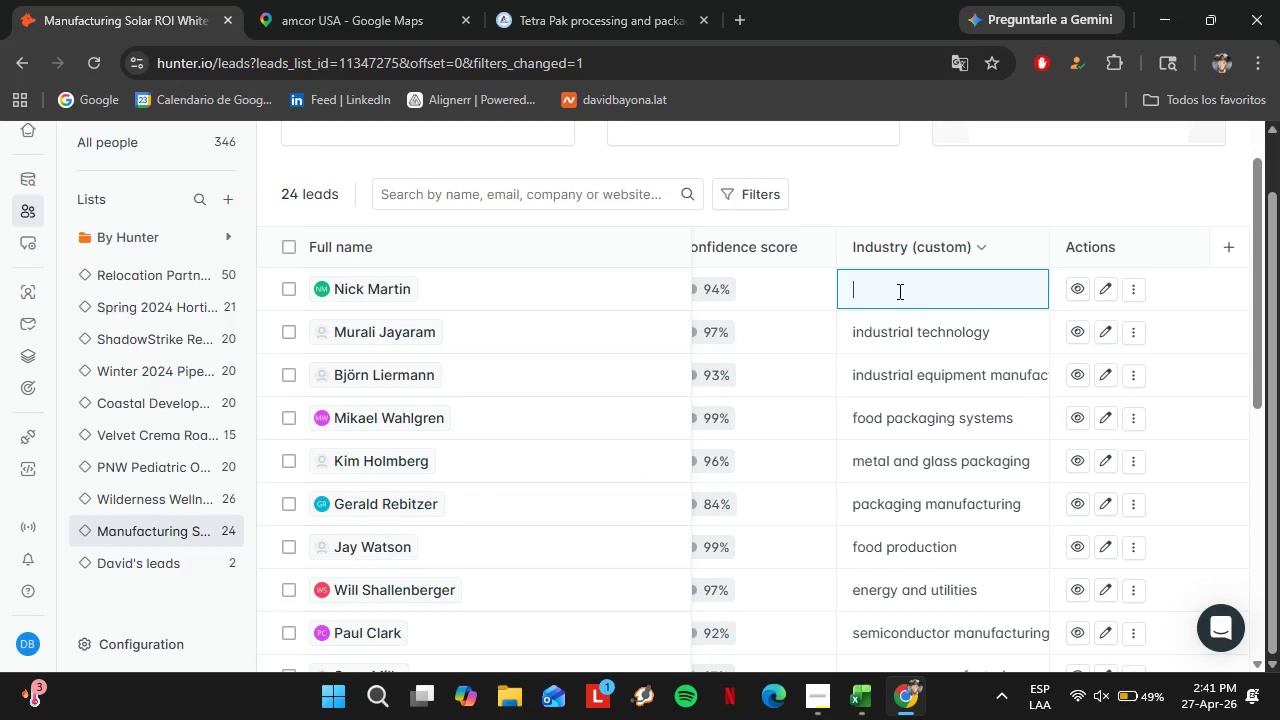 
type(food manufacturing)
 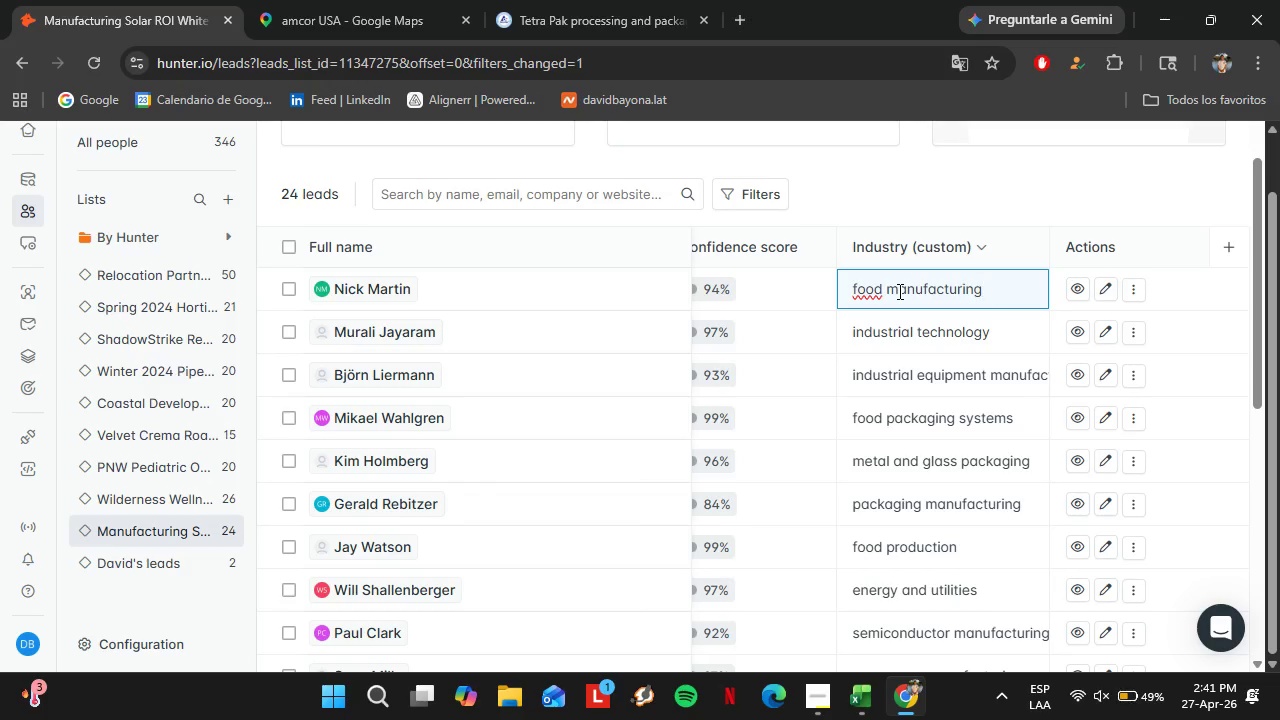 
key(Enter)
 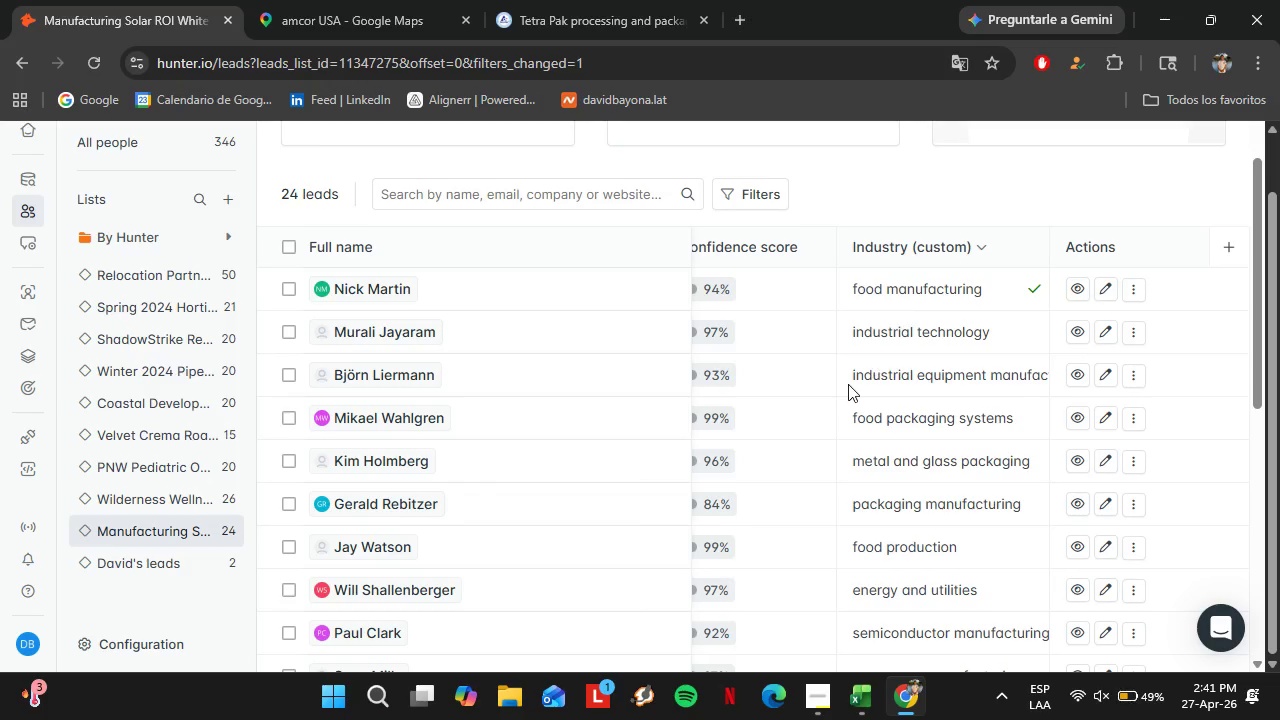 
scroll: coordinate [366, 408], scroll_direction: down, amount: 8.0
 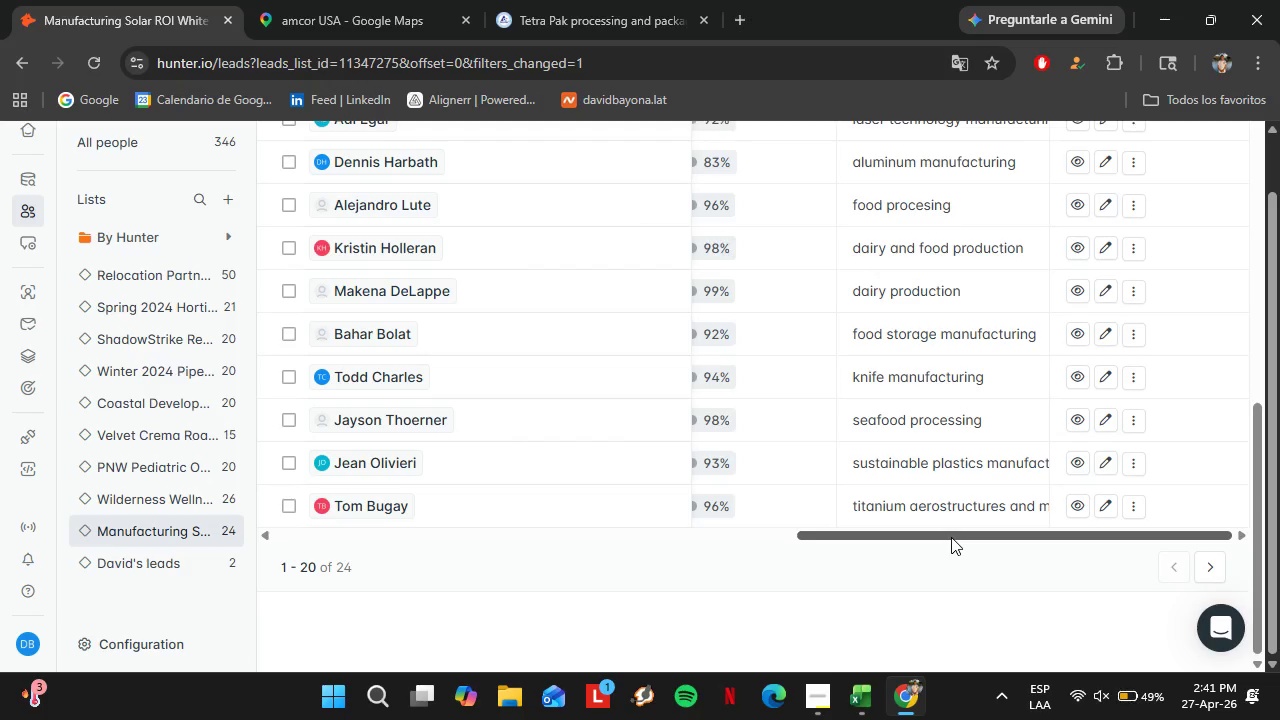 
left_click_drag(start_coordinate=[951, 537], to_coordinate=[307, 563])
 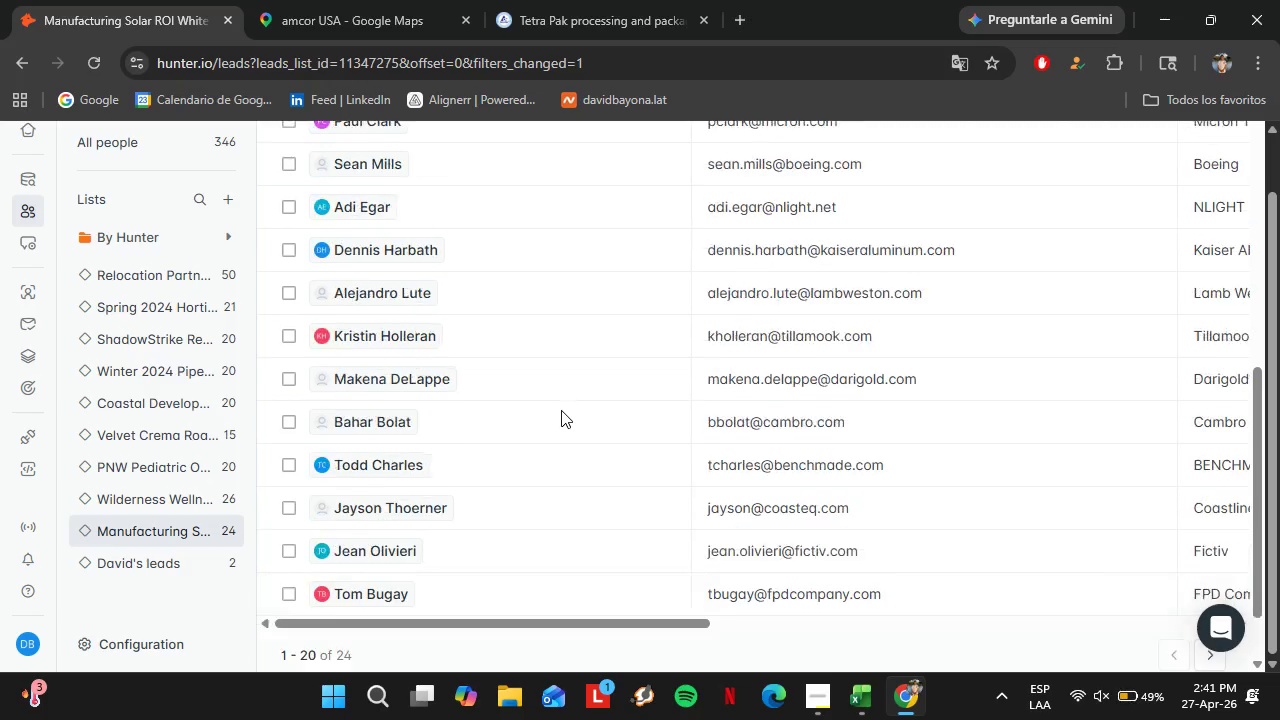 
scroll: coordinate [561, 410], scroll_direction: up, amount: 6.0
 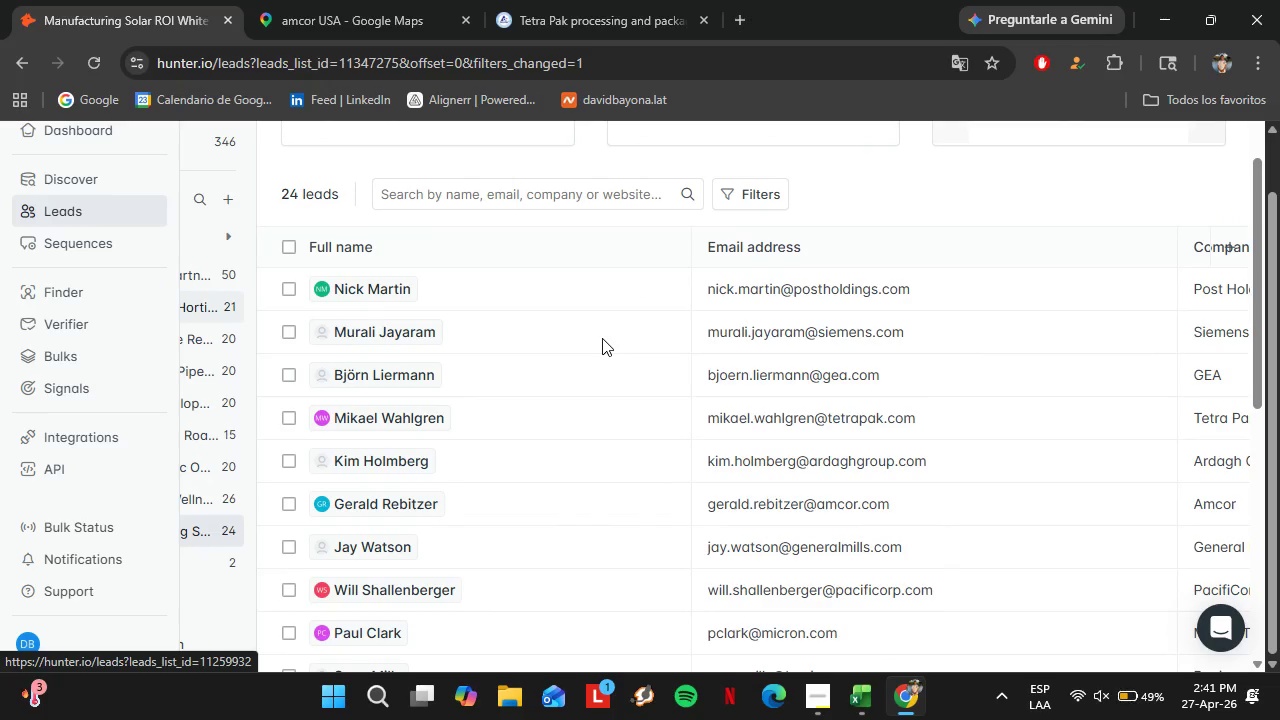 
wait(6.35)
 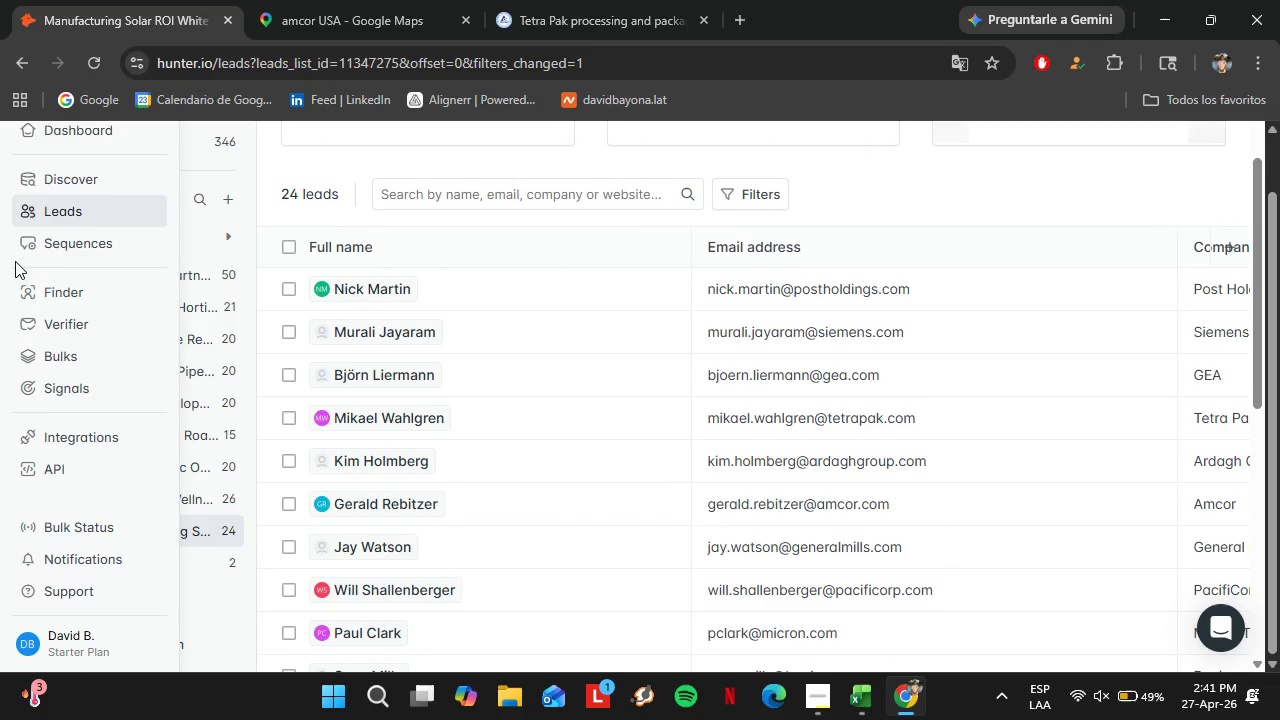 
left_click([34, 290])
 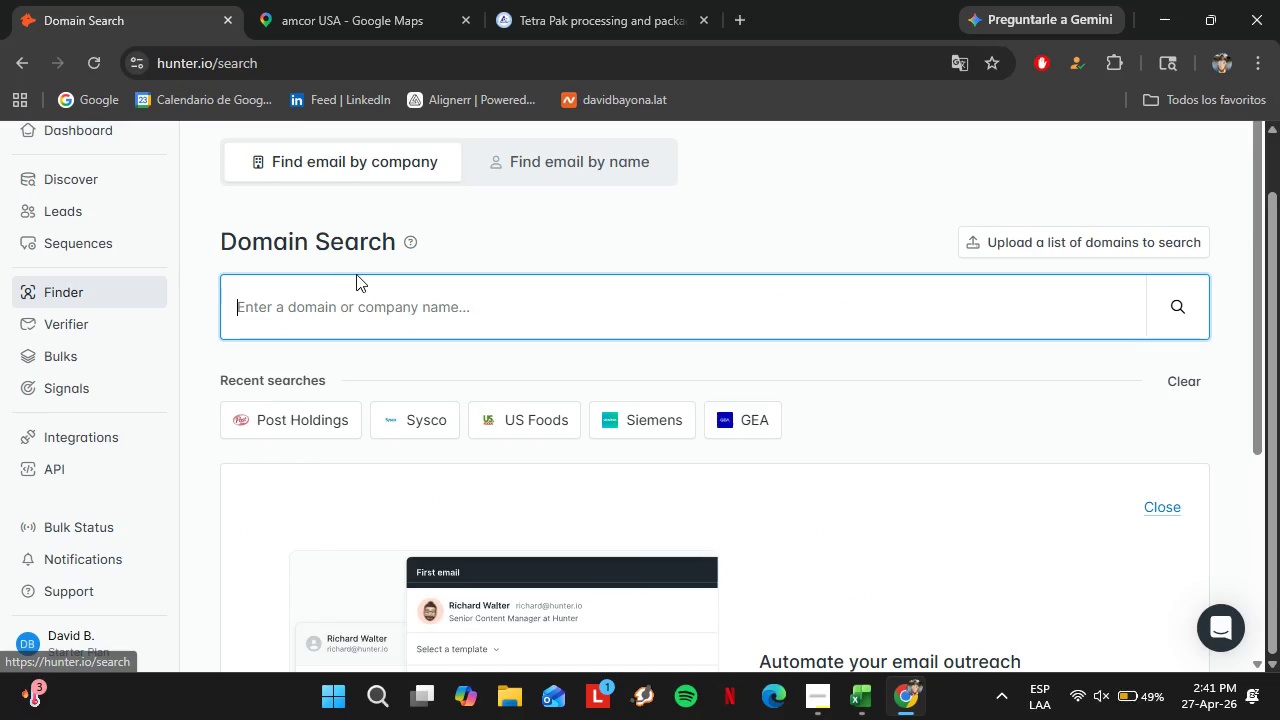 
type(bunge.com)
 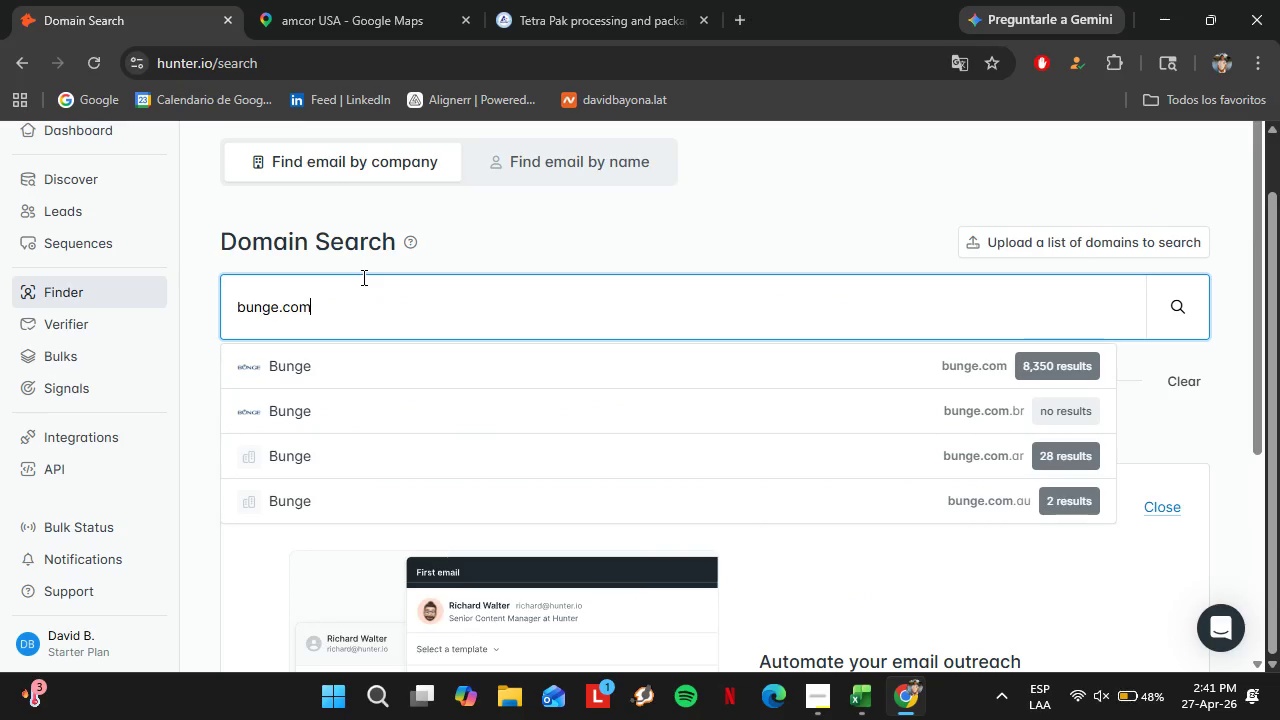 
key(Enter)
 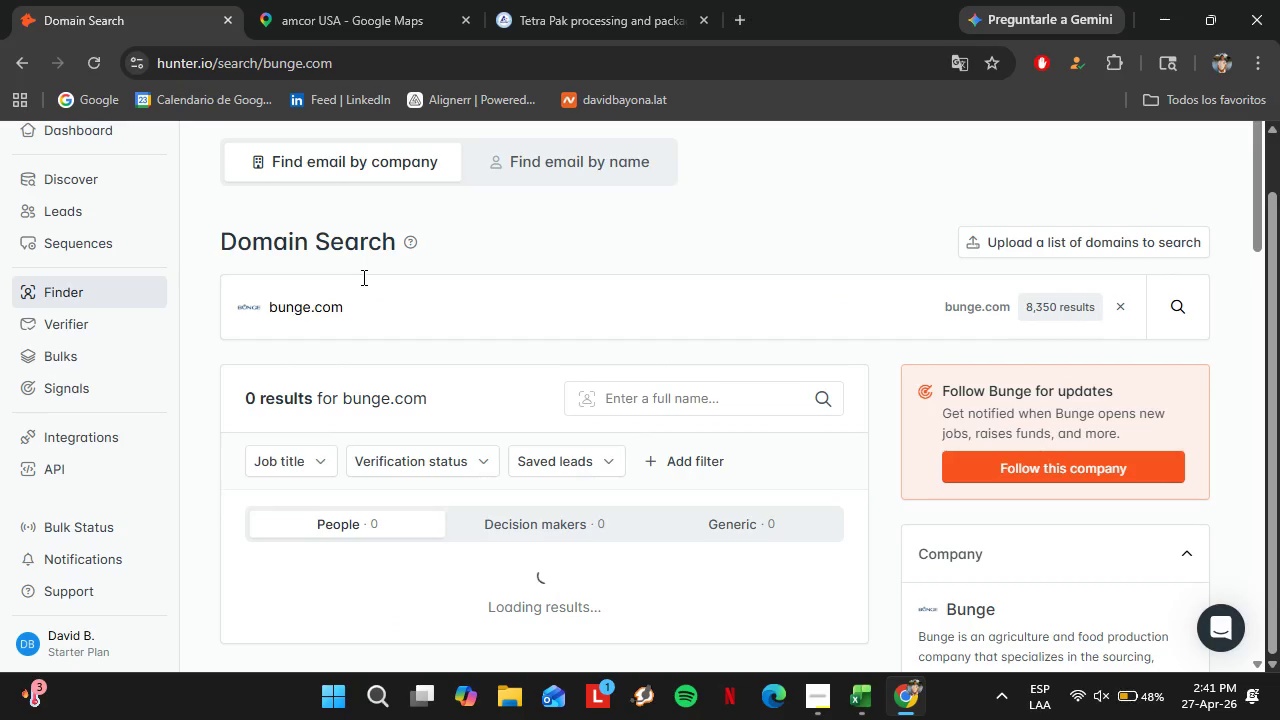 
wait(5.27)
 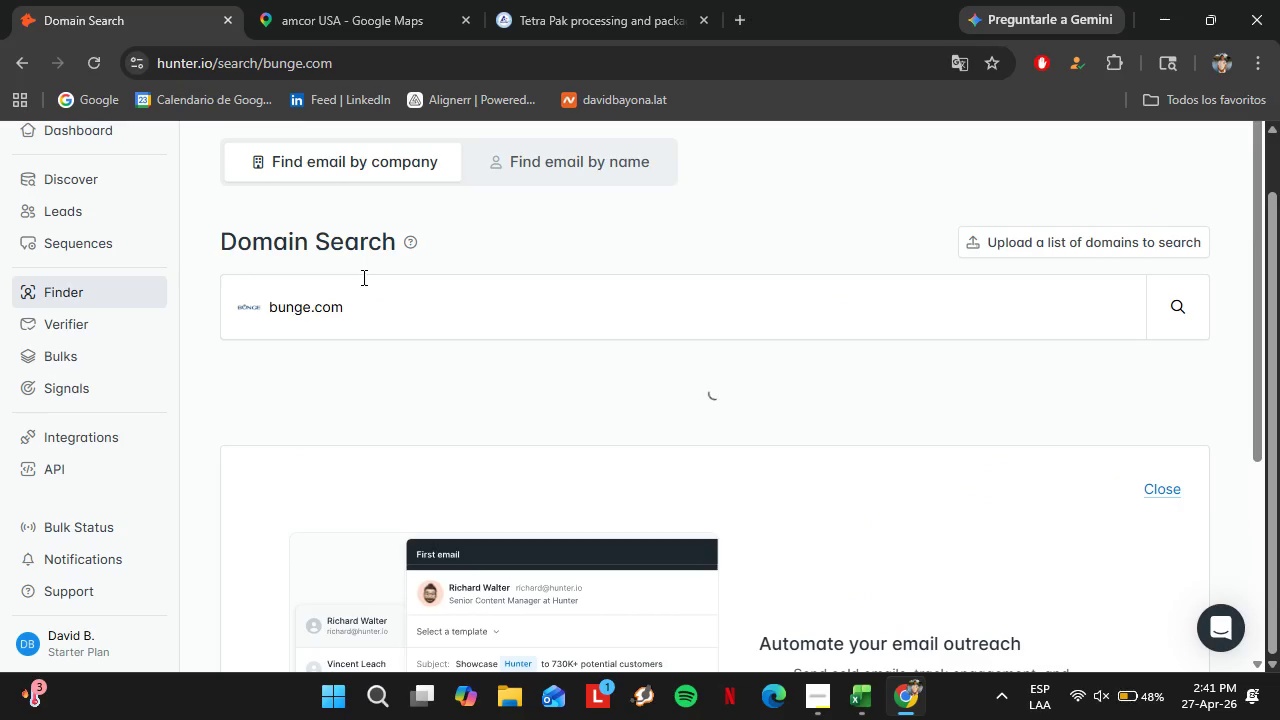 
scroll: coordinate [709, 396], scroll_direction: down, amount: 4.0
 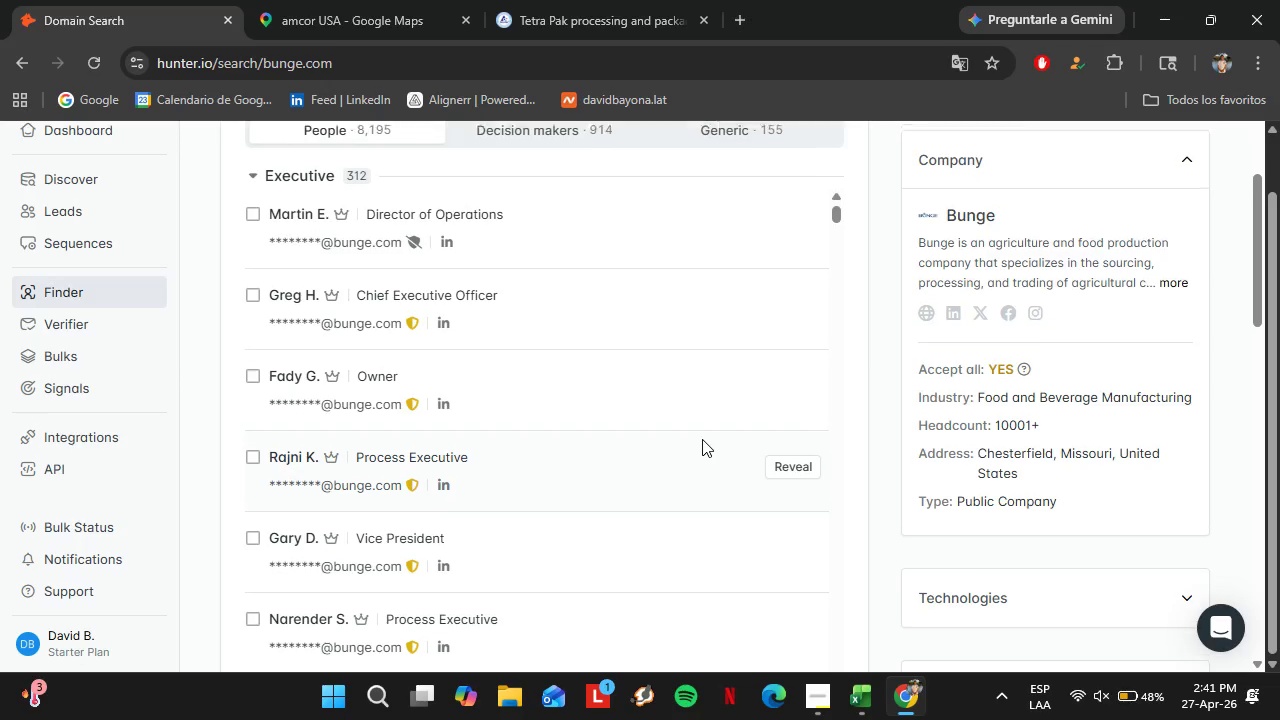 
scroll: coordinate [297, 235], scroll_direction: up, amount: 4.0
 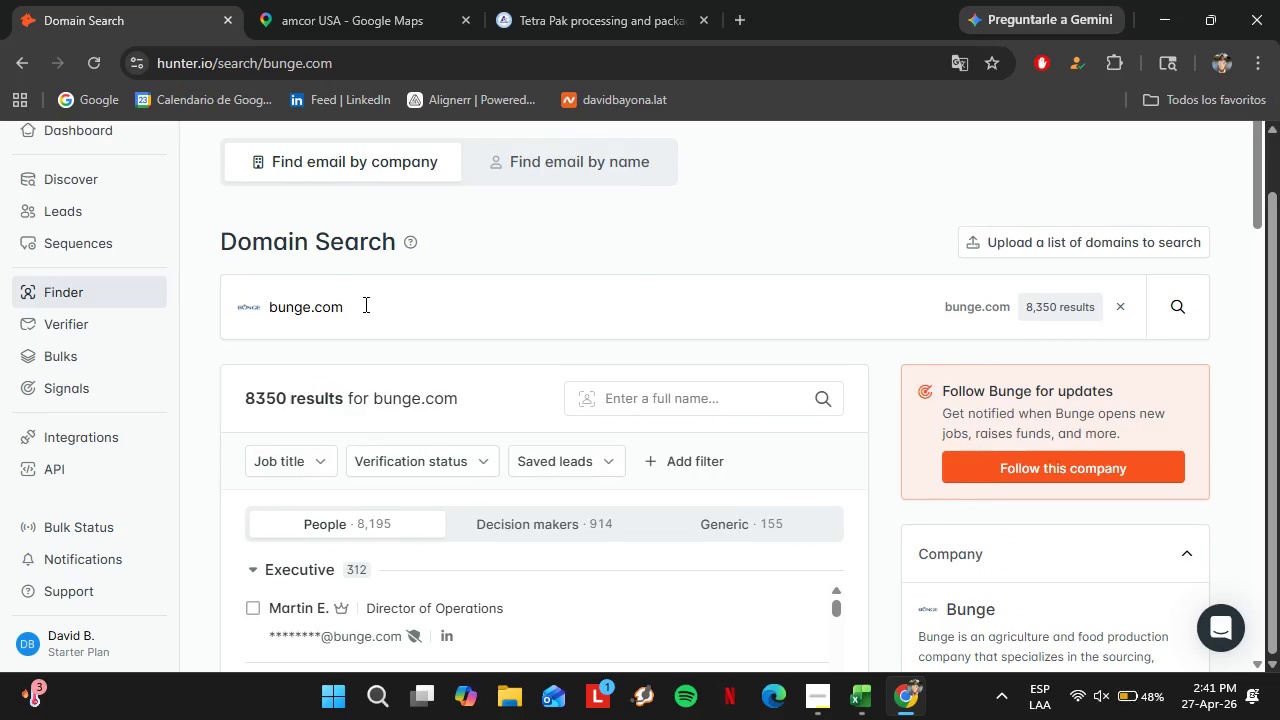 
left_click_drag(start_coordinate=[364, 304], to_coordinate=[229, 313])
 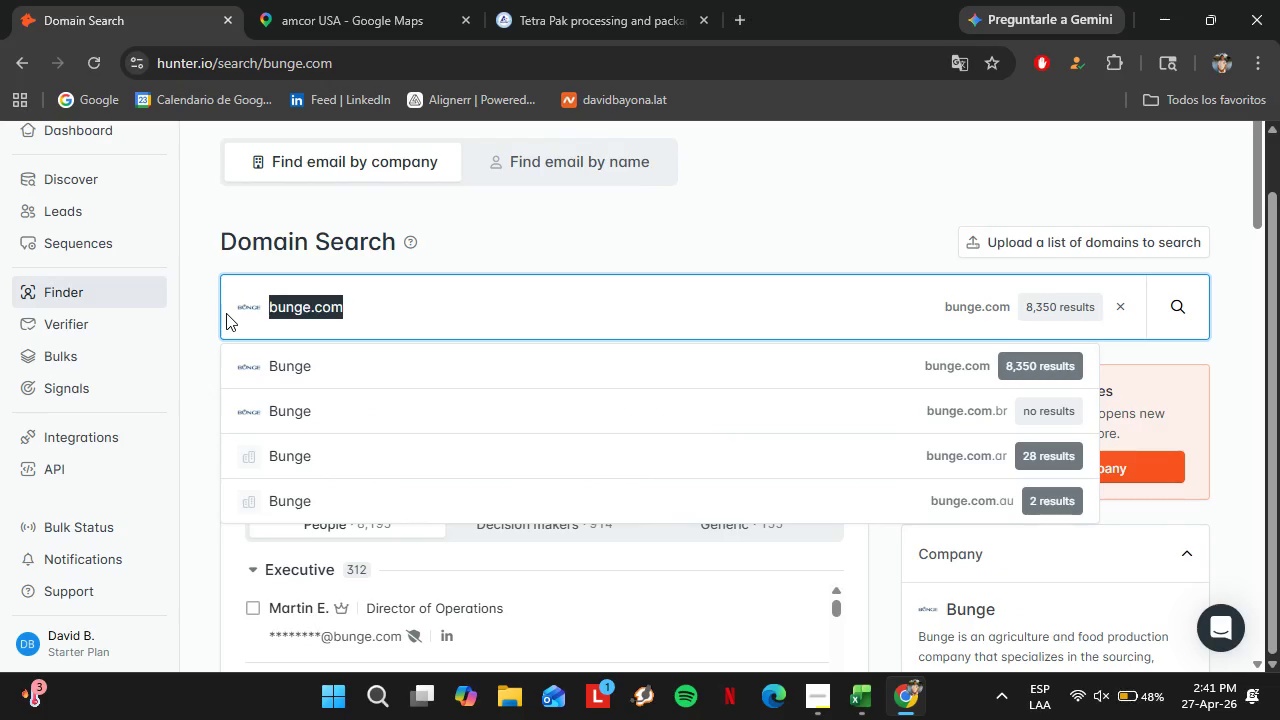 
type(darigoldfarms.com)
 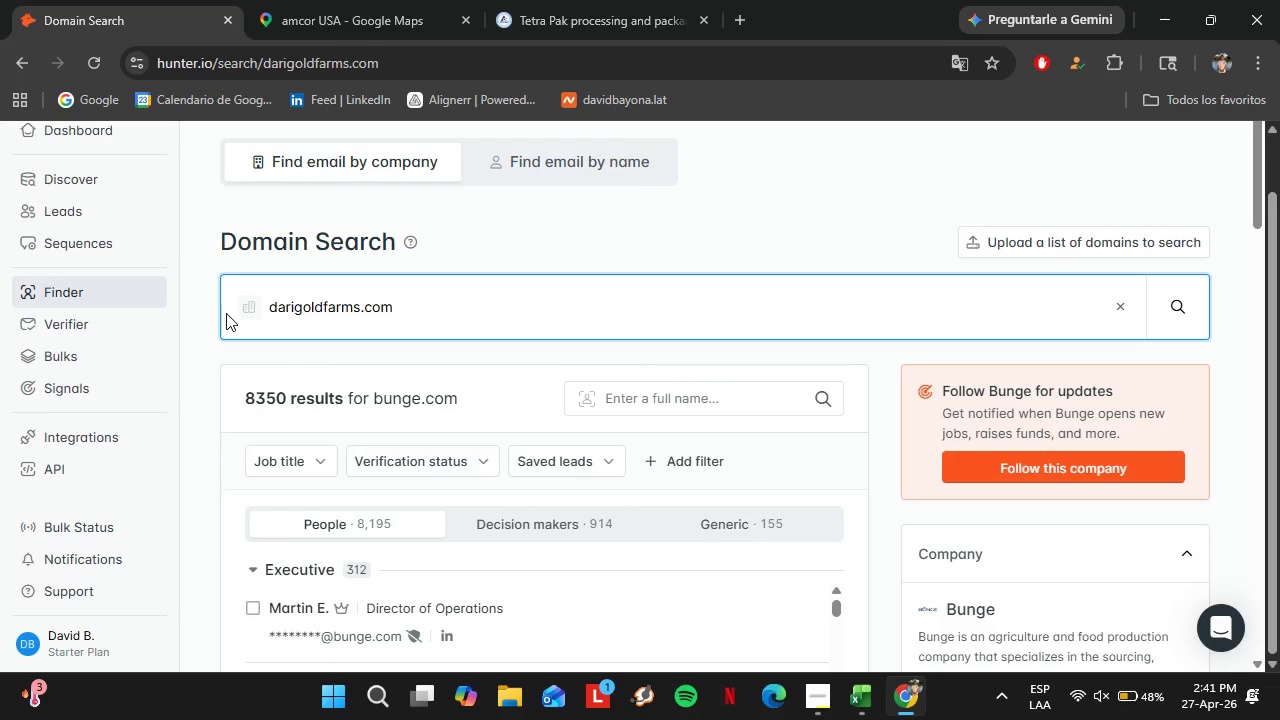 
key(Enter)
 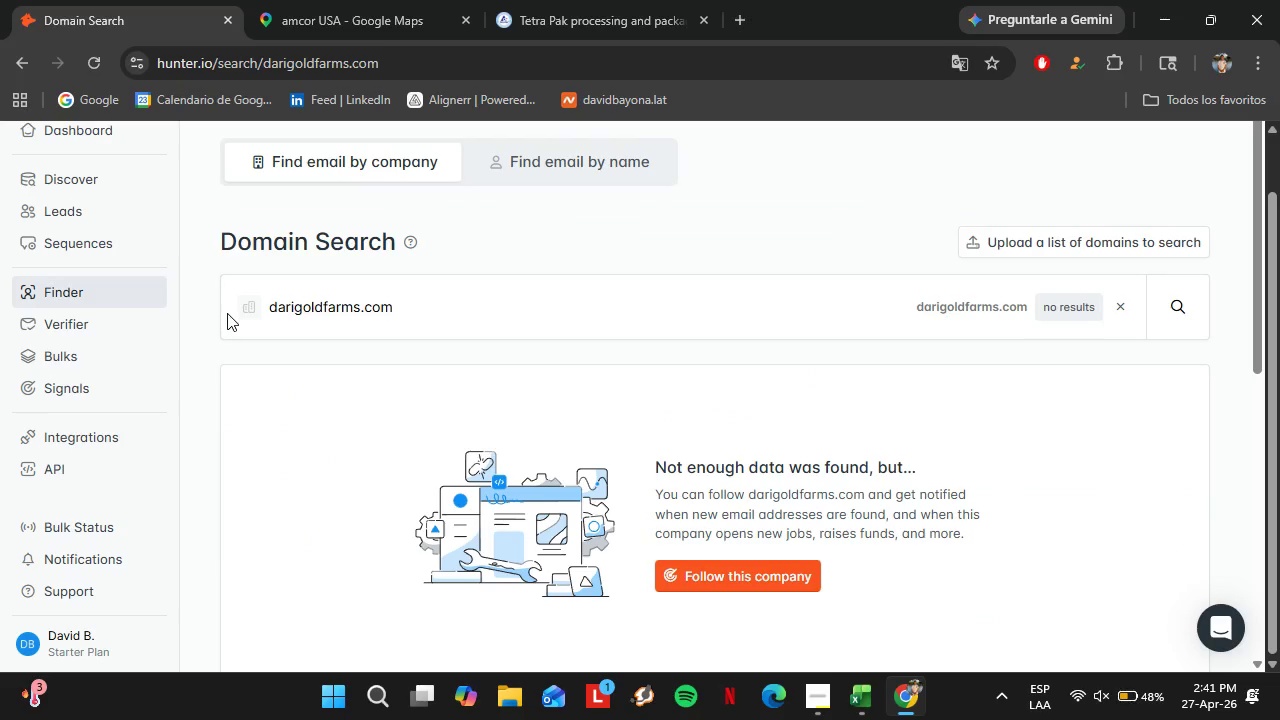 
wait(9.19)
 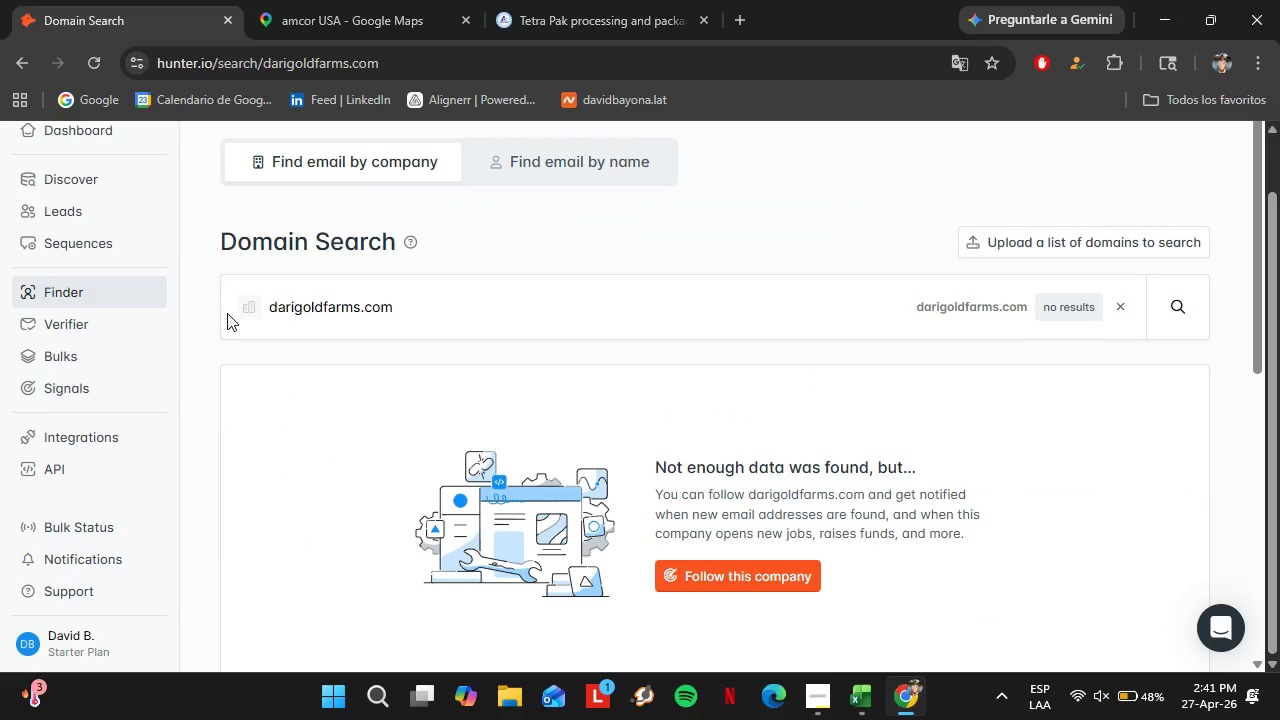 
left_click_drag(start_coordinate=[416, 317], to_coordinate=[261, 323])
 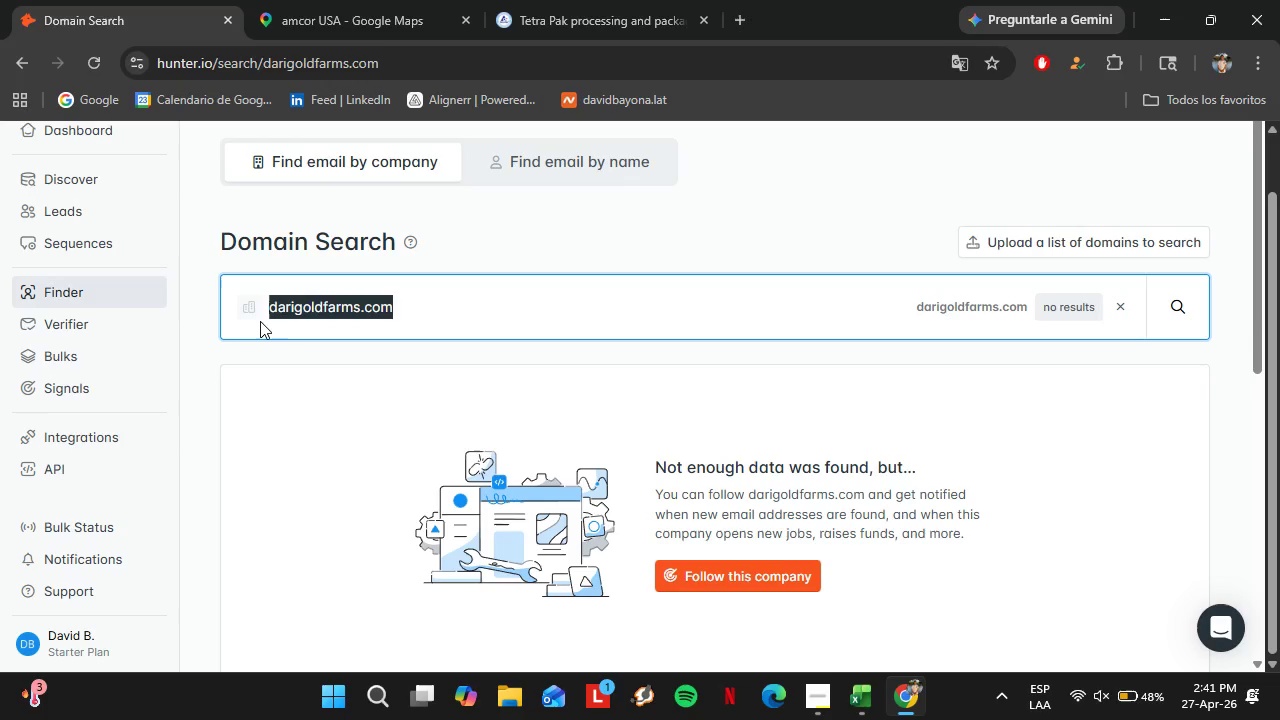 
type(landolakesinc.com)
 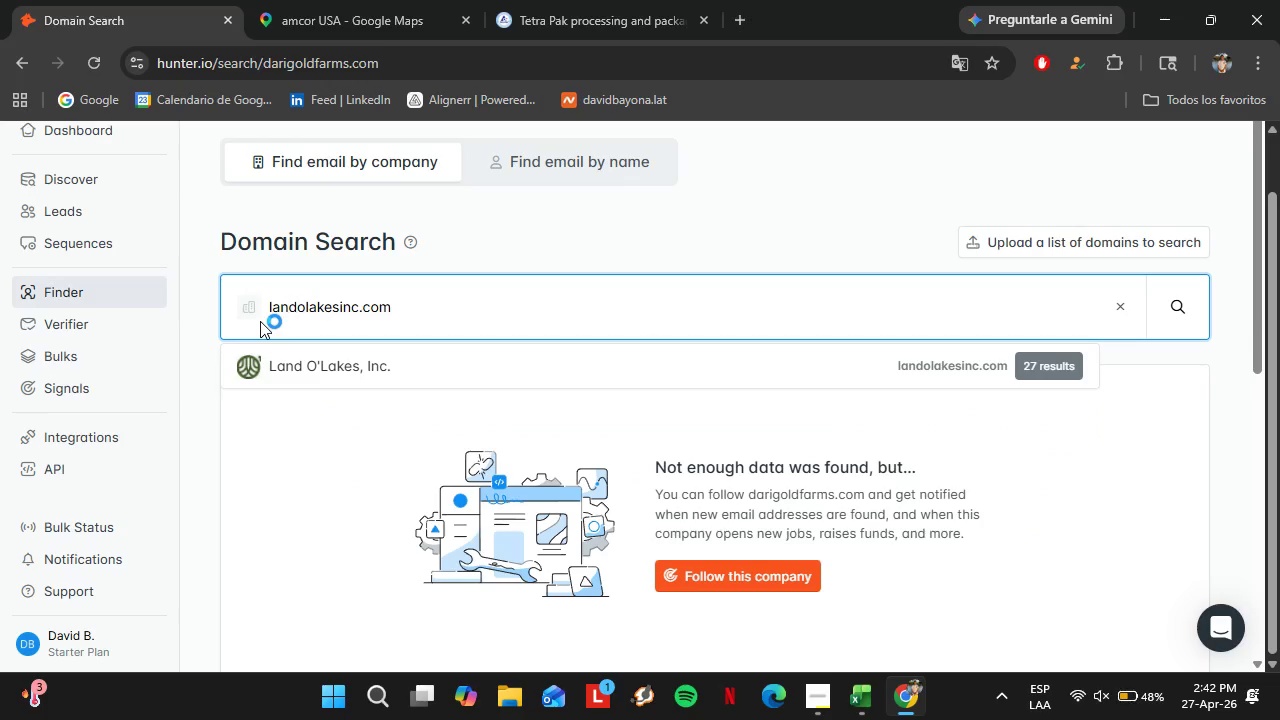 
key(Enter)
 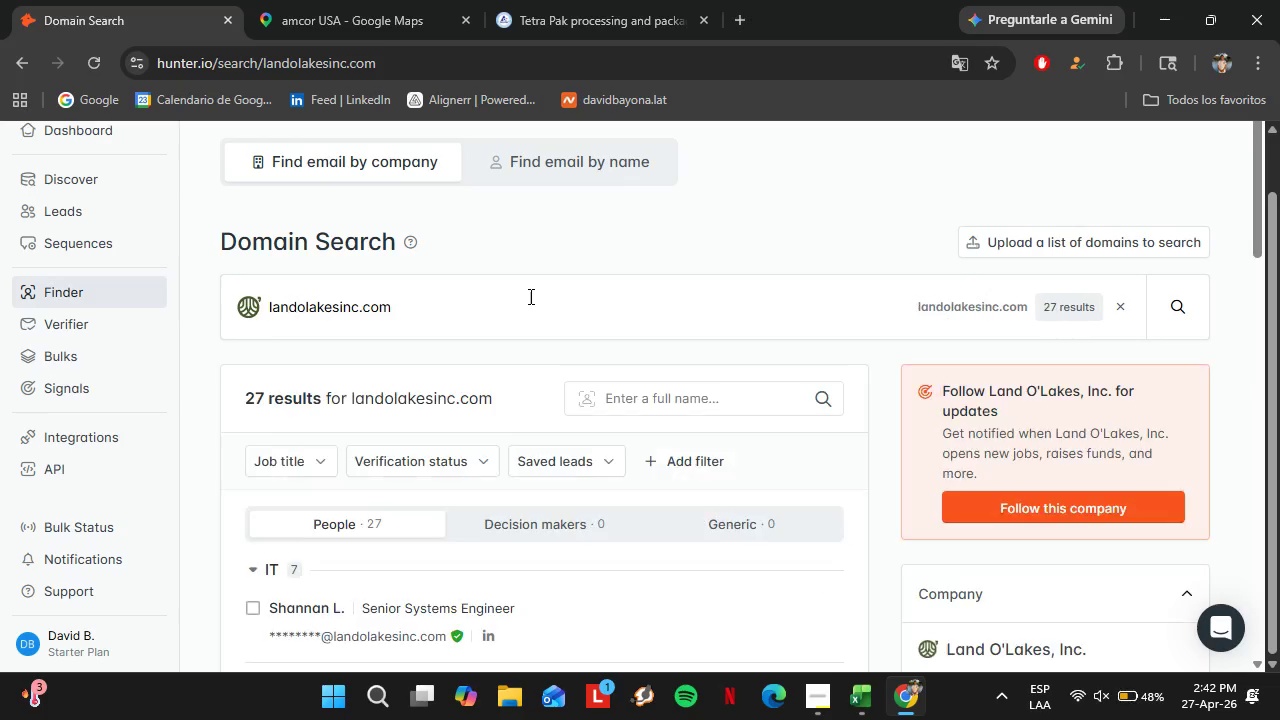 
scroll: coordinate [515, 350], scroll_direction: down, amount: 5.0
 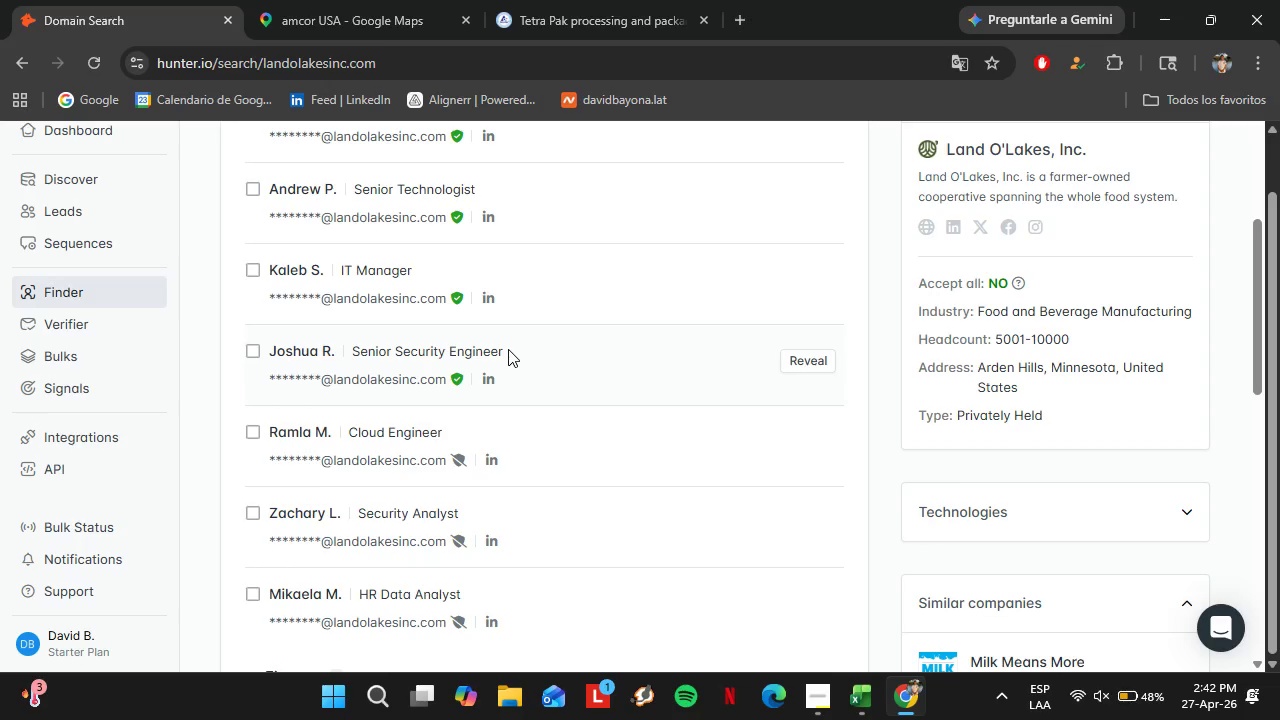 
wait(6.98)
 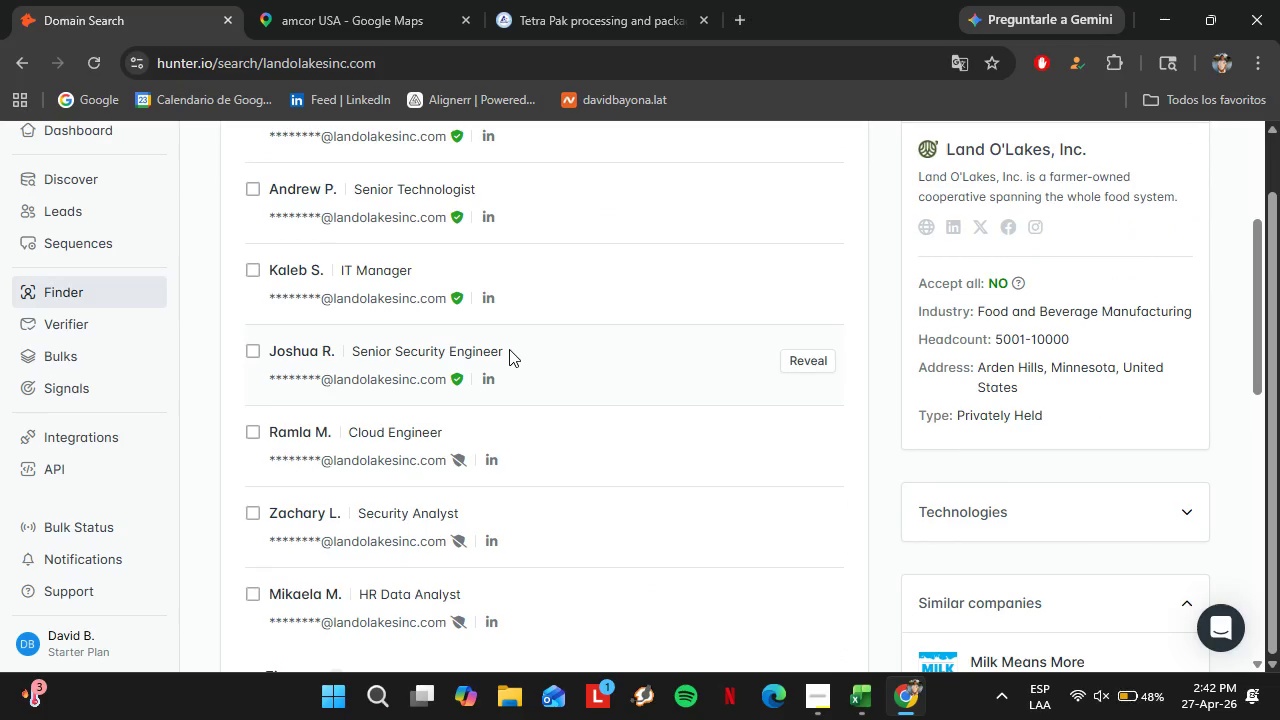 
scroll: coordinate [402, 367], scroll_direction: down, amount: 1.0
 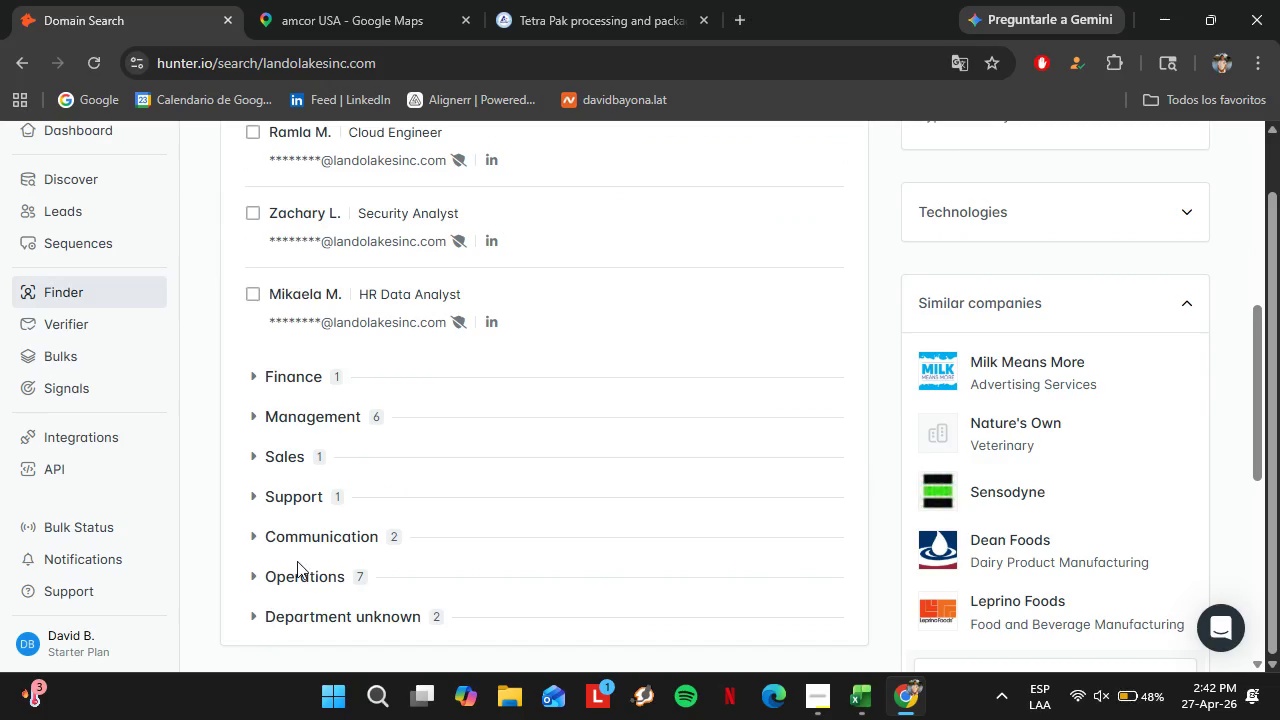 
left_click([294, 569])
 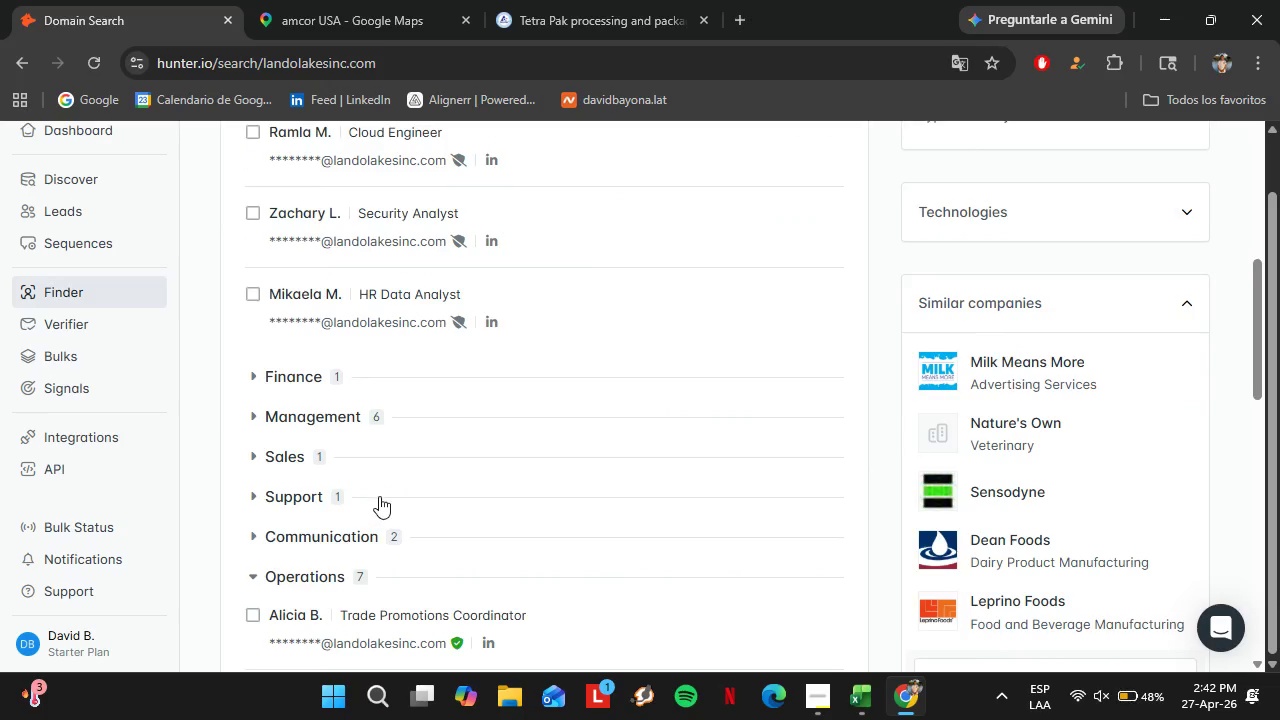 
scroll: coordinate [437, 388], scroll_direction: down, amount: 3.0
 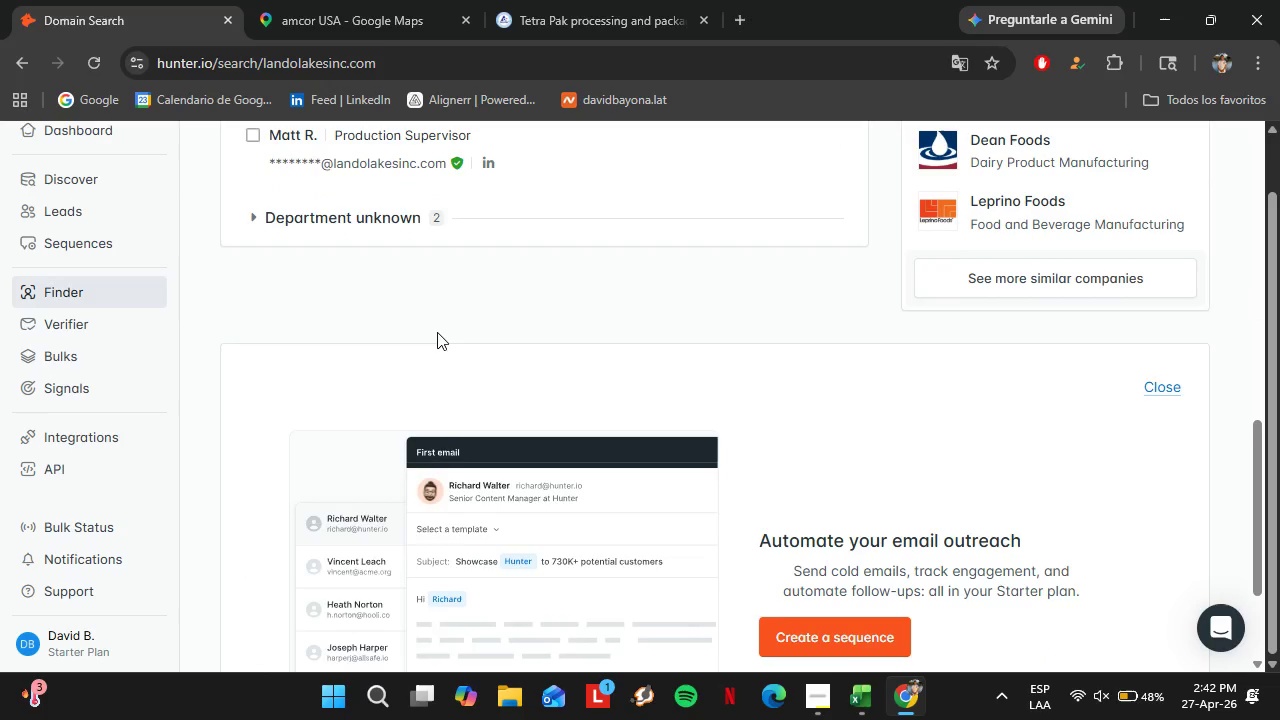 
scroll: coordinate [412, 329], scroll_direction: up, amount: 5.0
 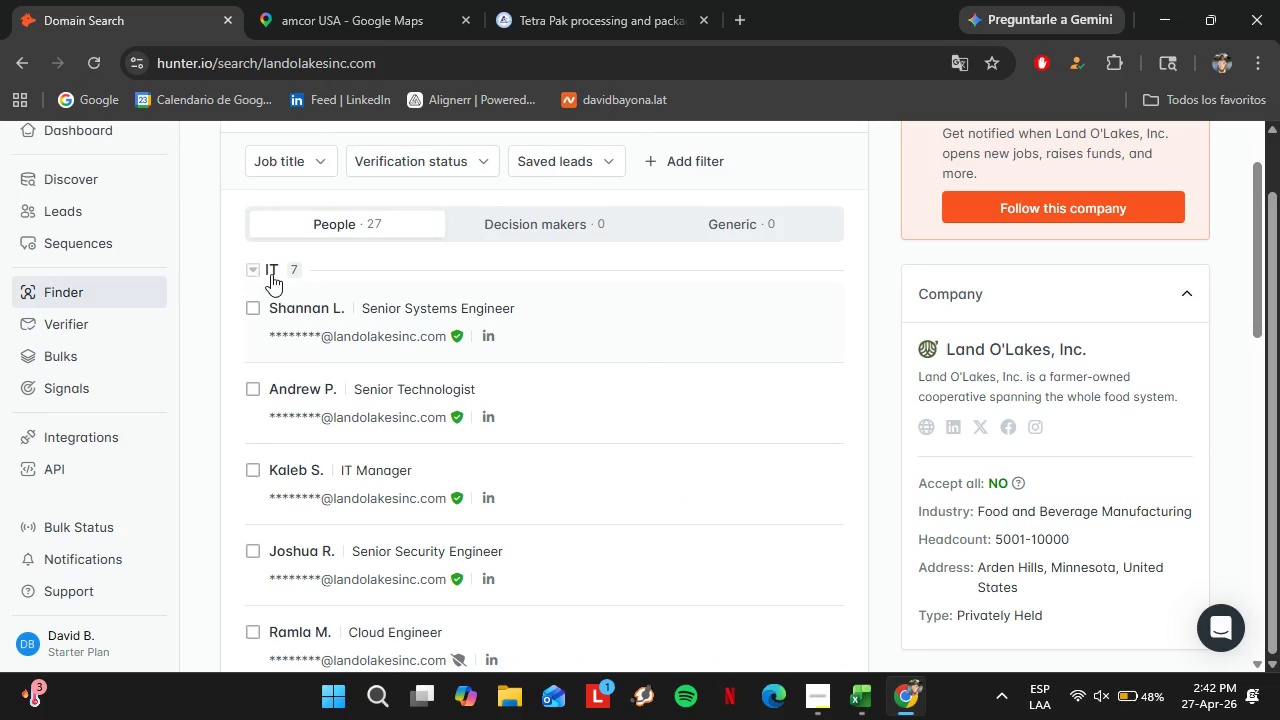 
left_click([271, 271])
 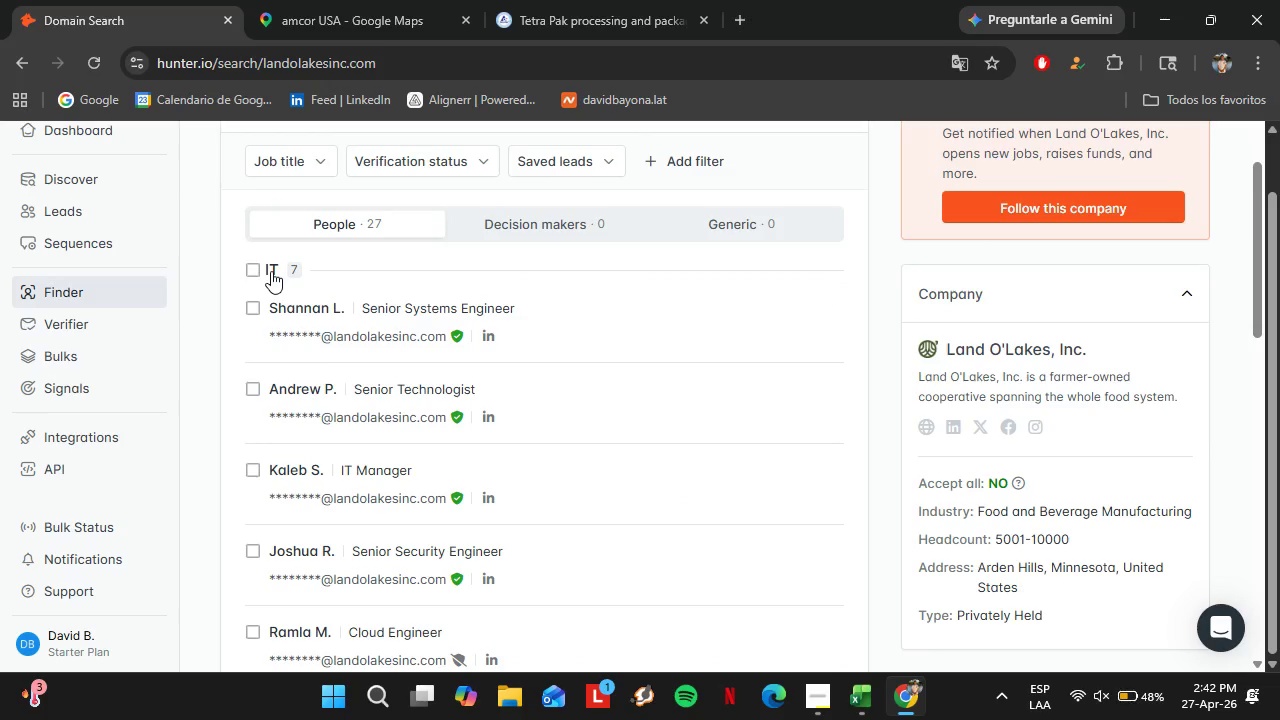 
left_click([331, 347])
 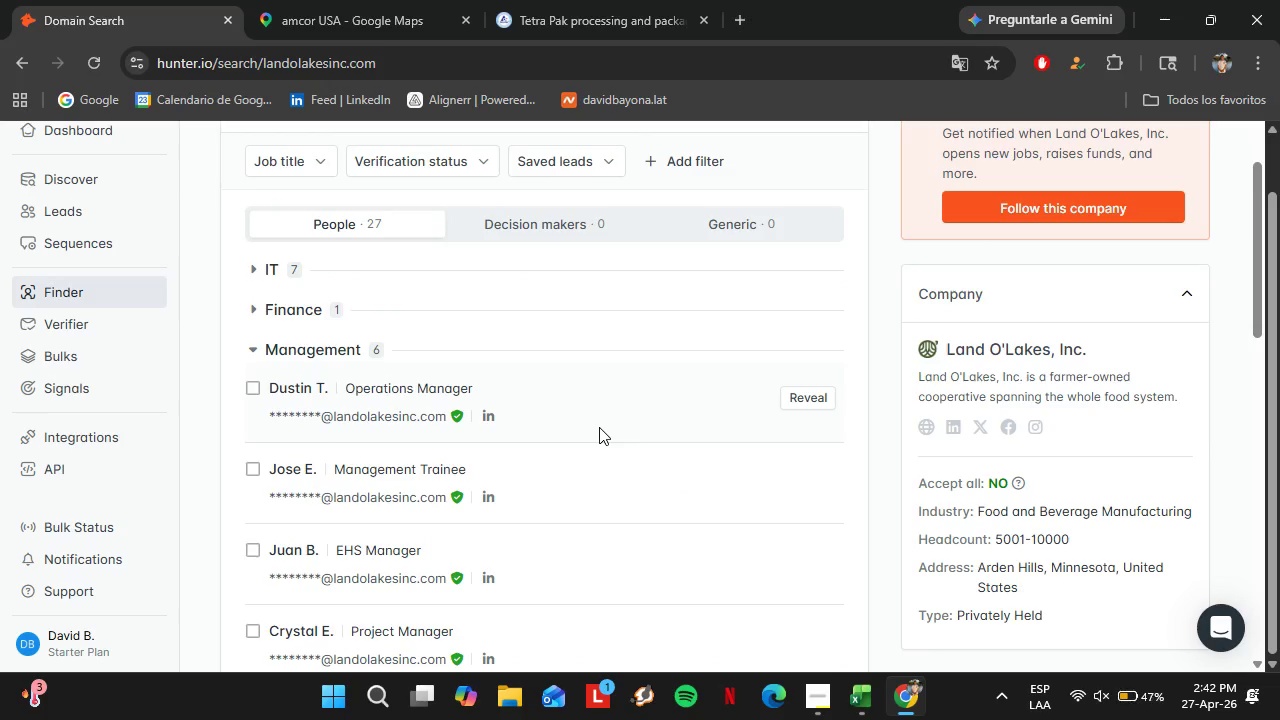 
scroll: coordinate [599, 427], scroll_direction: down, amount: 1.0
 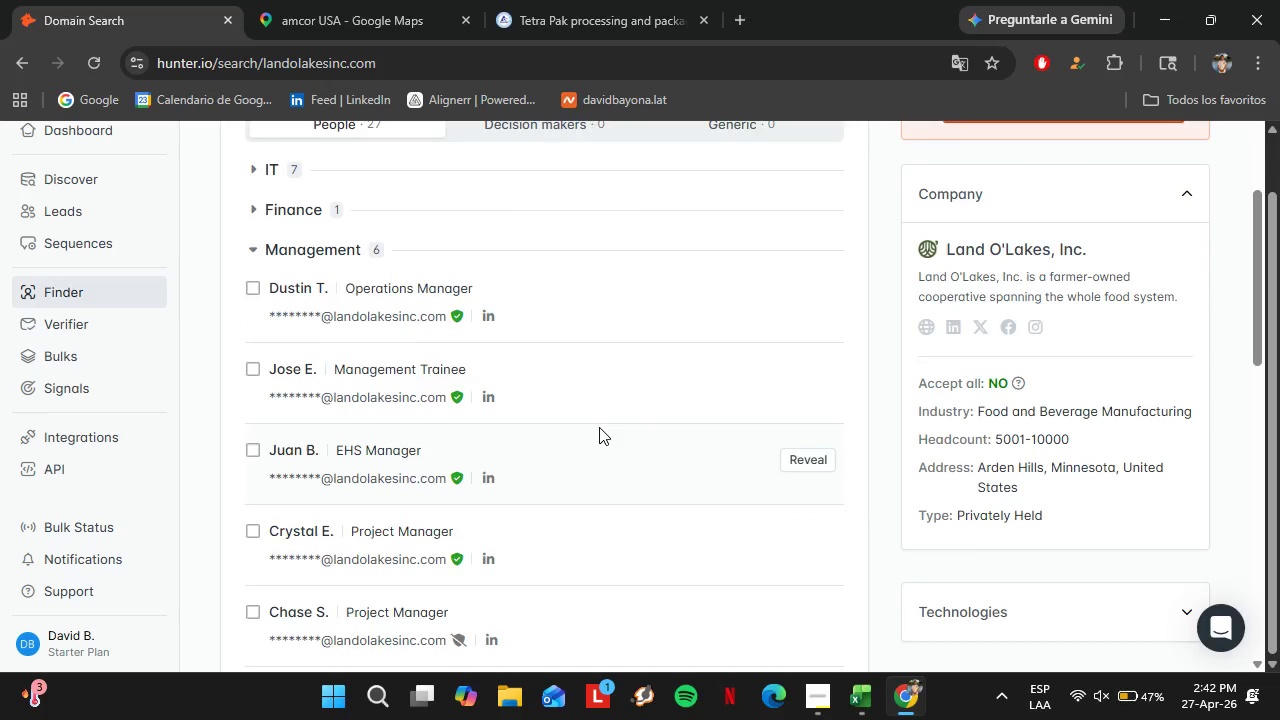 
scroll: coordinate [596, 420], scroll_direction: up, amount: 2.0
 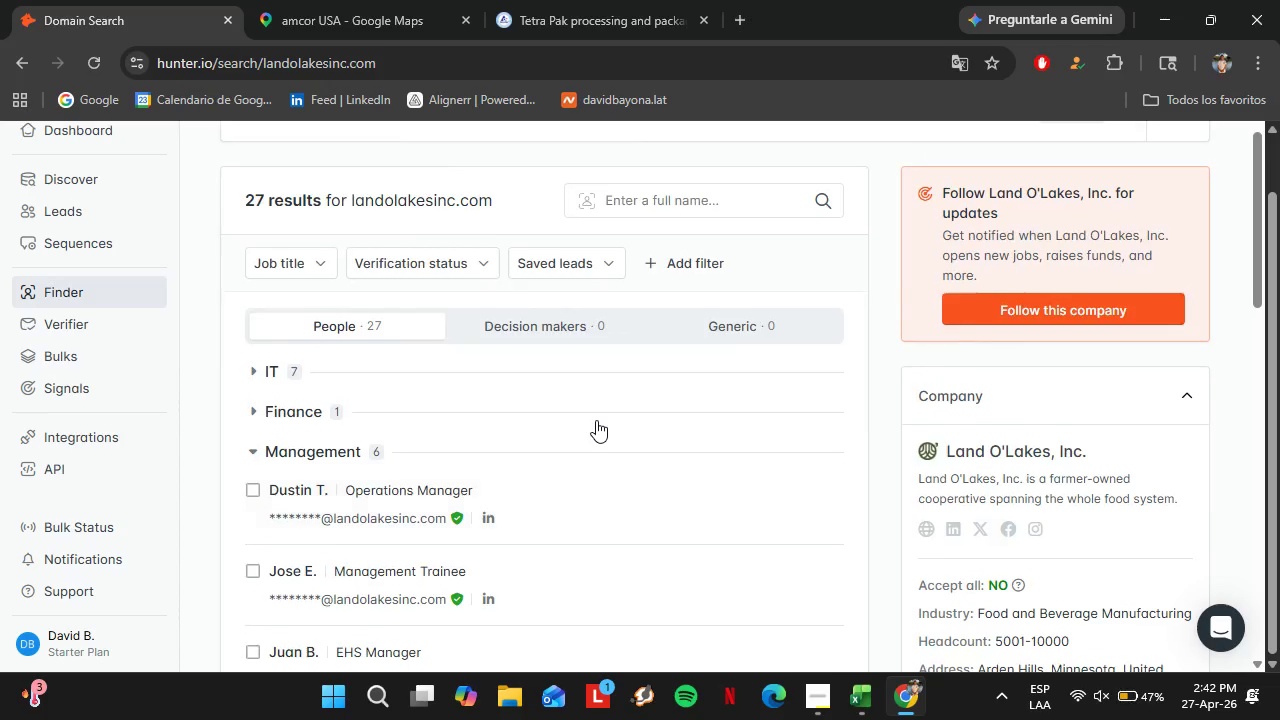 
scroll: coordinate [591, 412], scroll_direction: down, amount: 1.0
 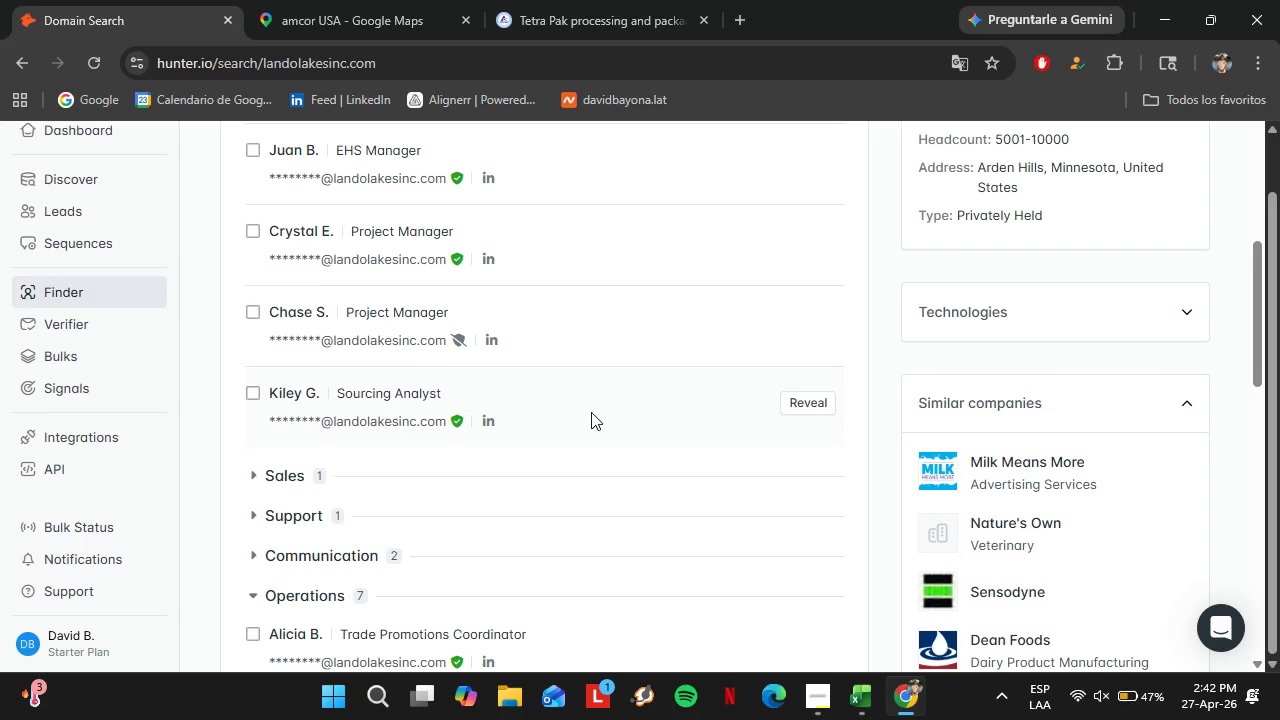 
scroll: coordinate [591, 412], scroll_direction: up, amount: 1.0
 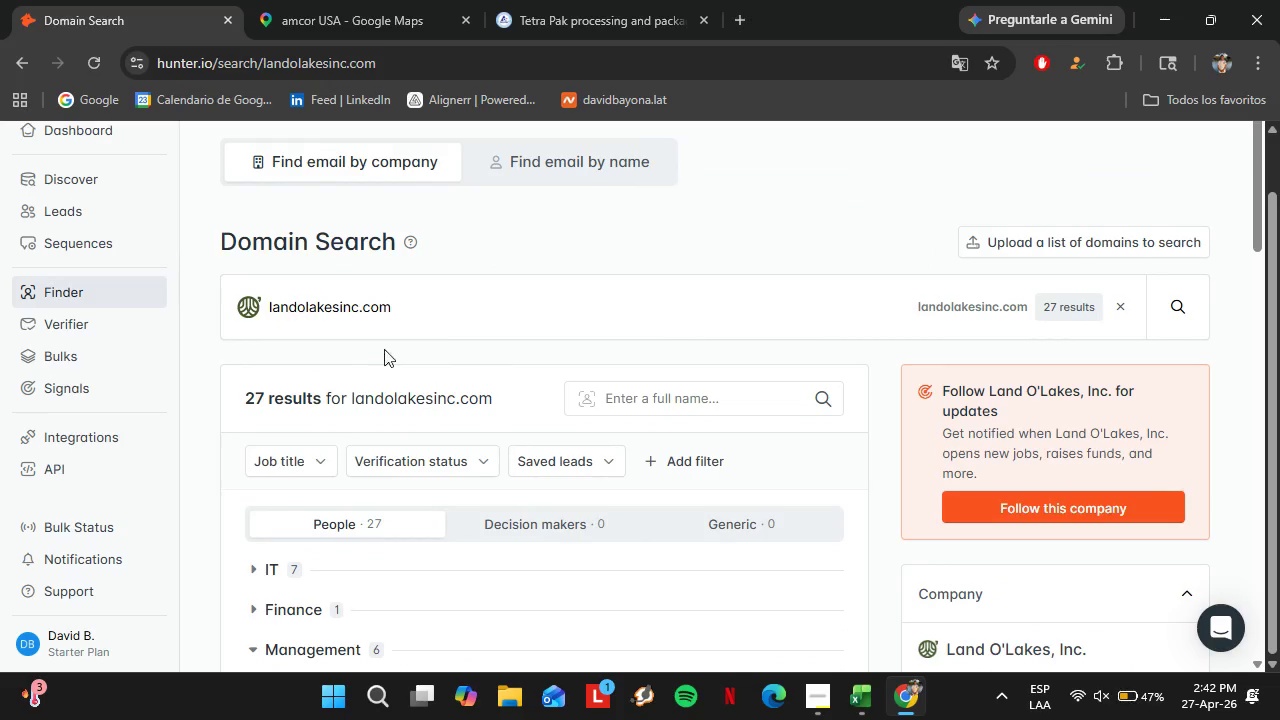 
left_click_drag(start_coordinate=[413, 321], to_coordinate=[245, 292])
 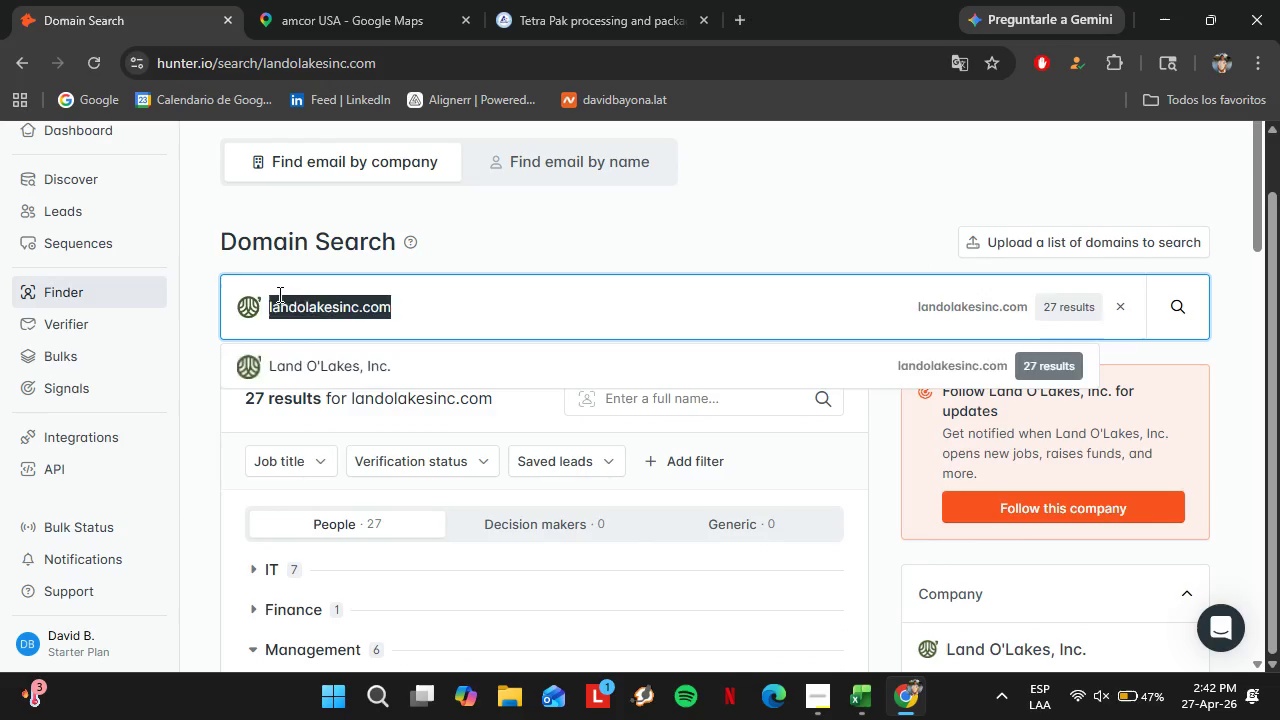 
type(johnsoncl)
key(Backspace)
key(Backspace)
type(ville.com)
 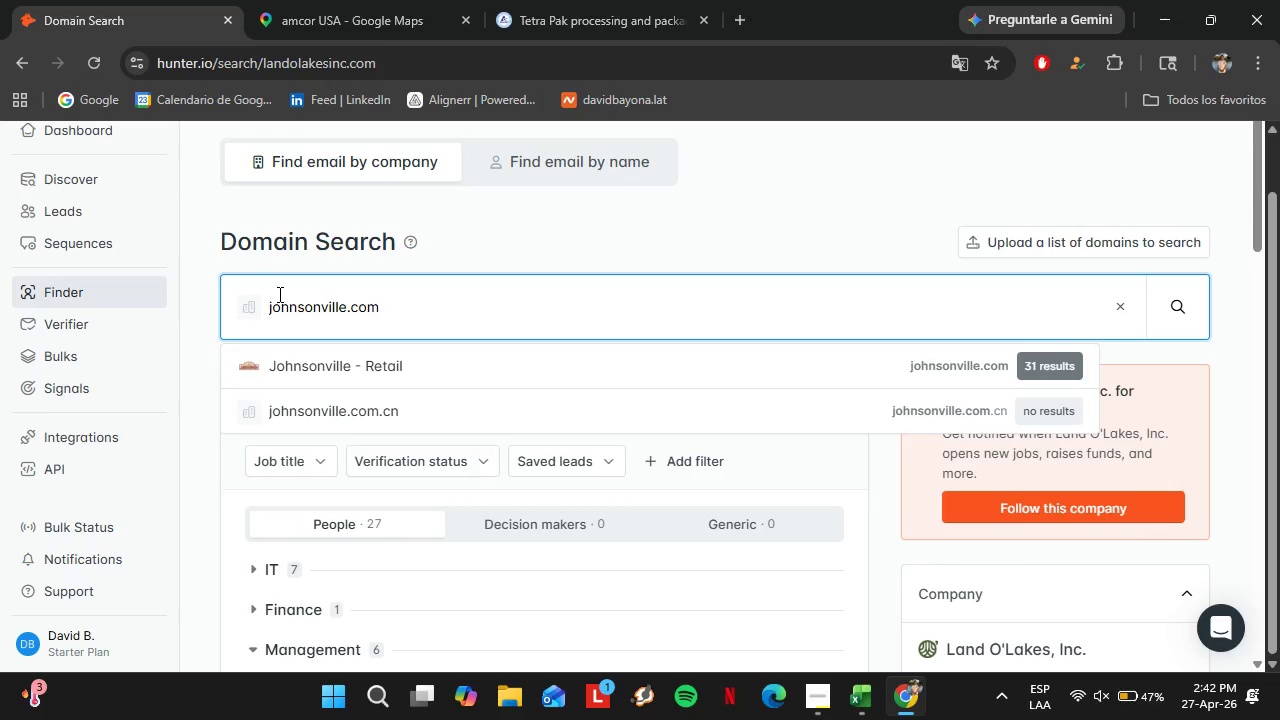 
key(Enter)
 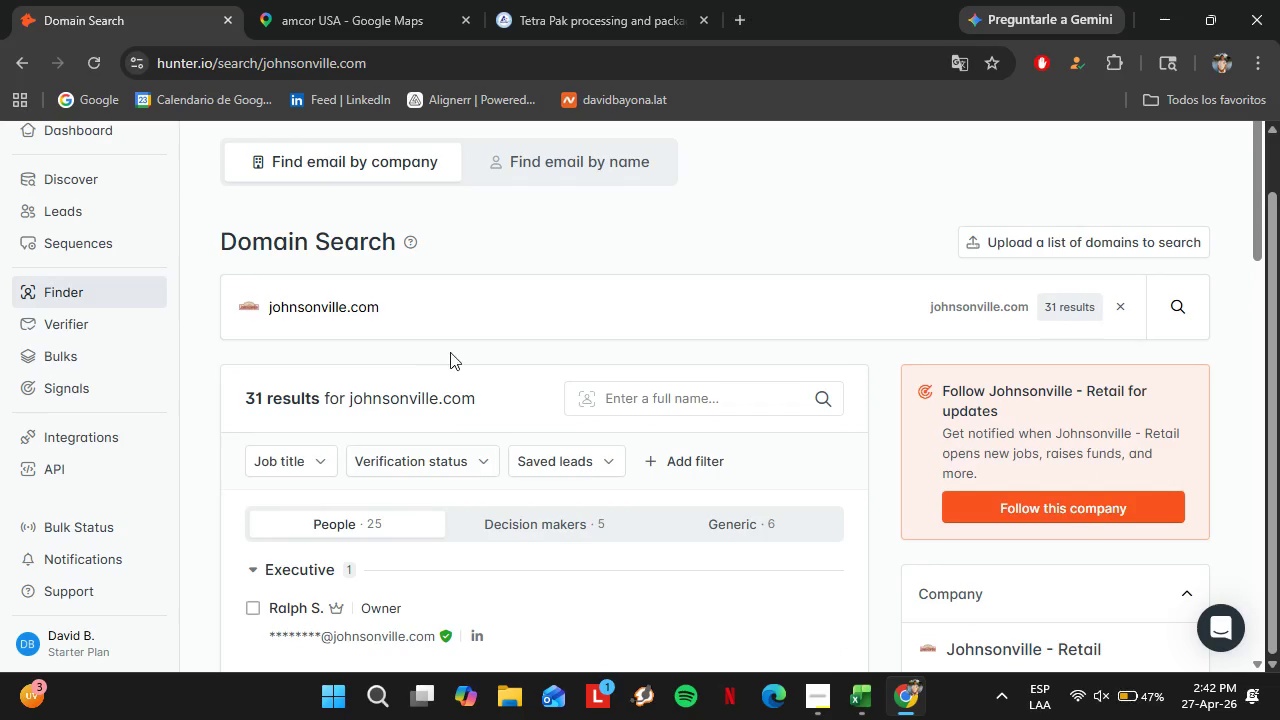 
scroll: coordinate [479, 393], scroll_direction: down, amount: 3.0
 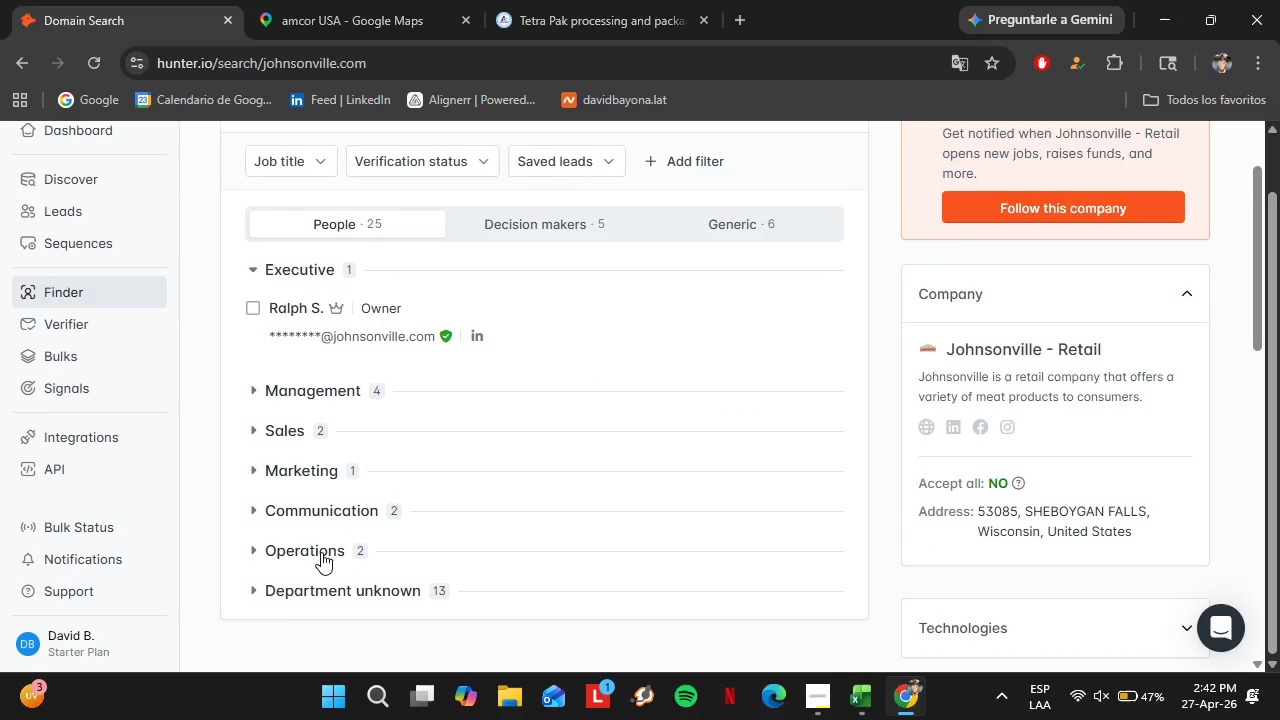 
left_click([321, 552])
 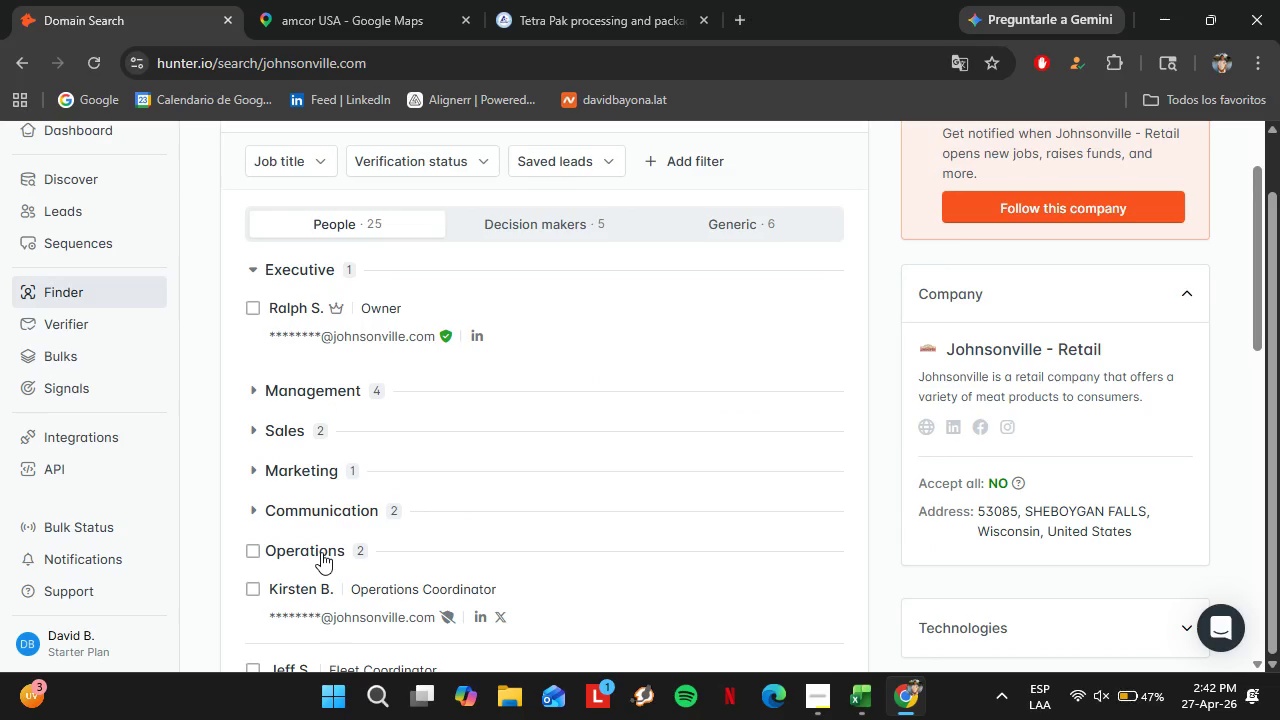 
left_click([321, 552])
 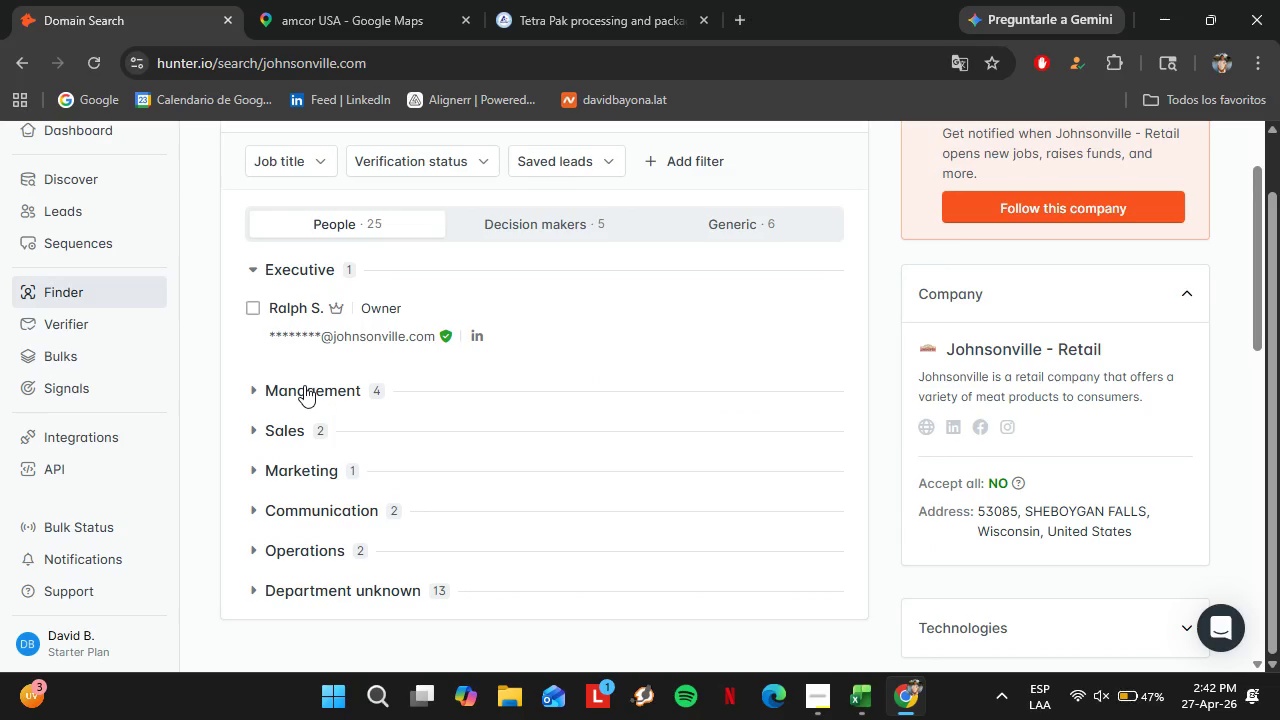 
left_click([304, 384])
 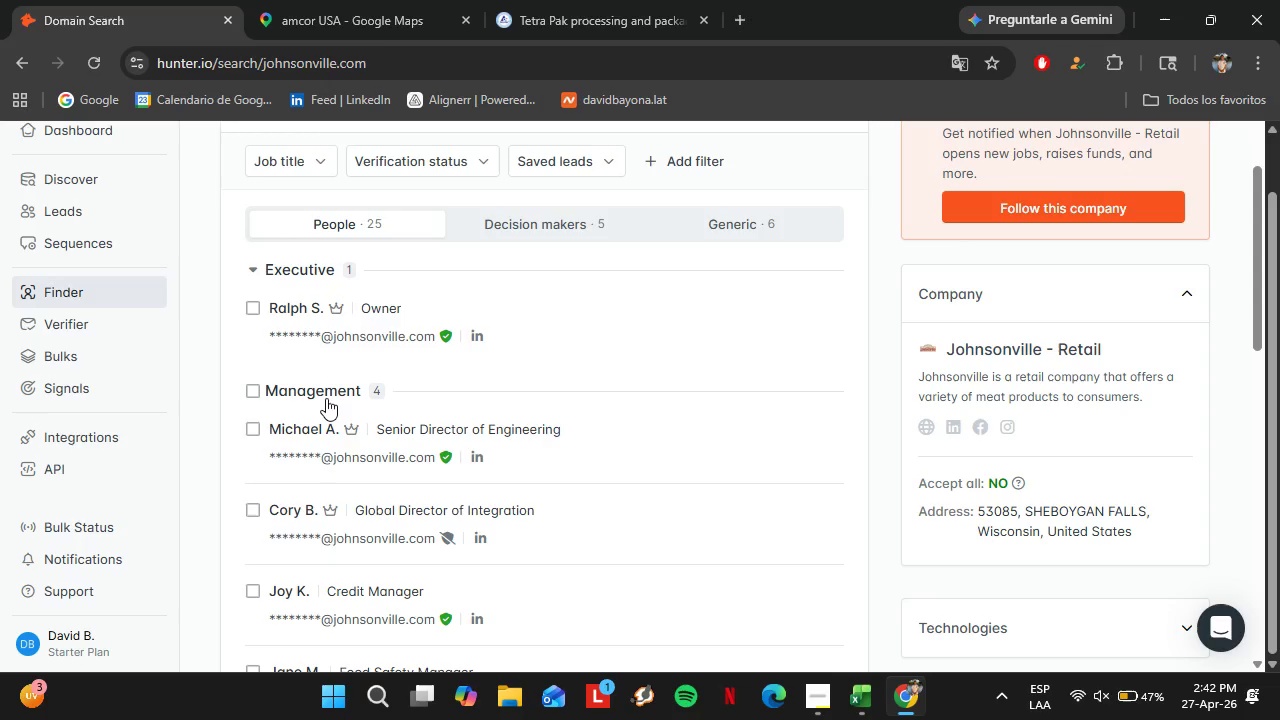 
scroll: coordinate [332, 398], scroll_direction: down, amount: 1.0
 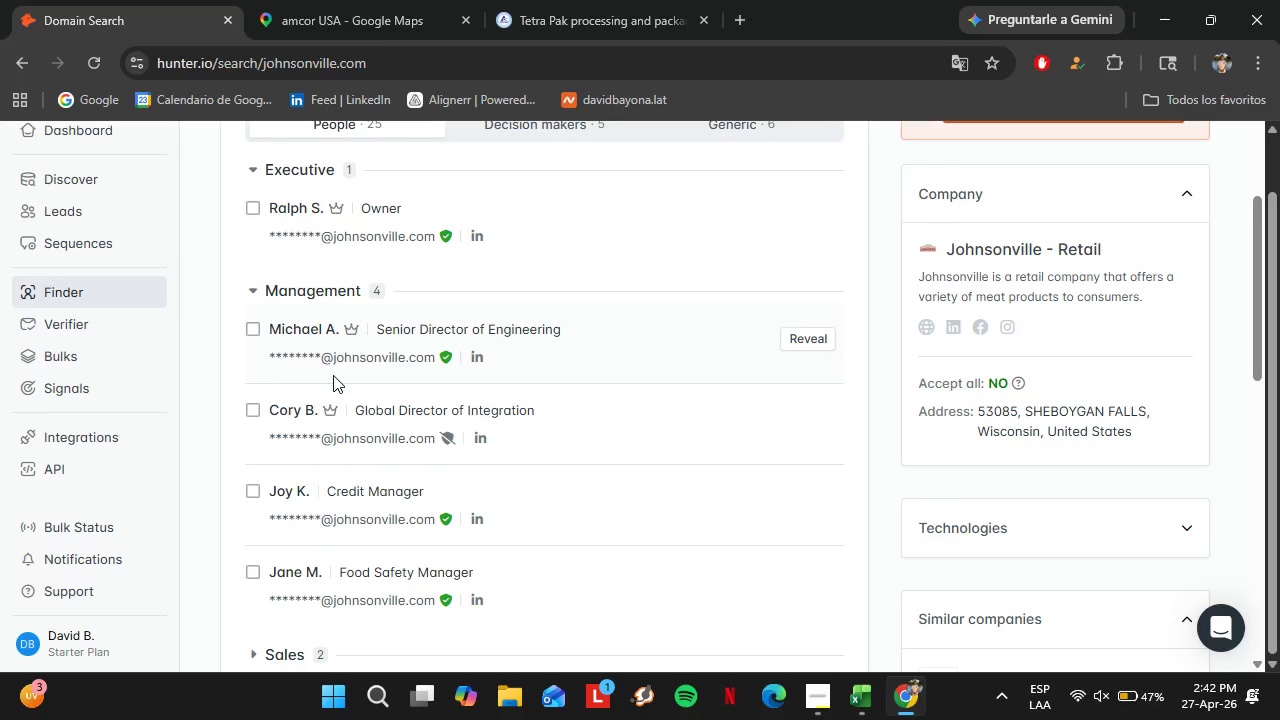 
scroll: coordinate [333, 375], scroll_direction: up, amount: 2.0
 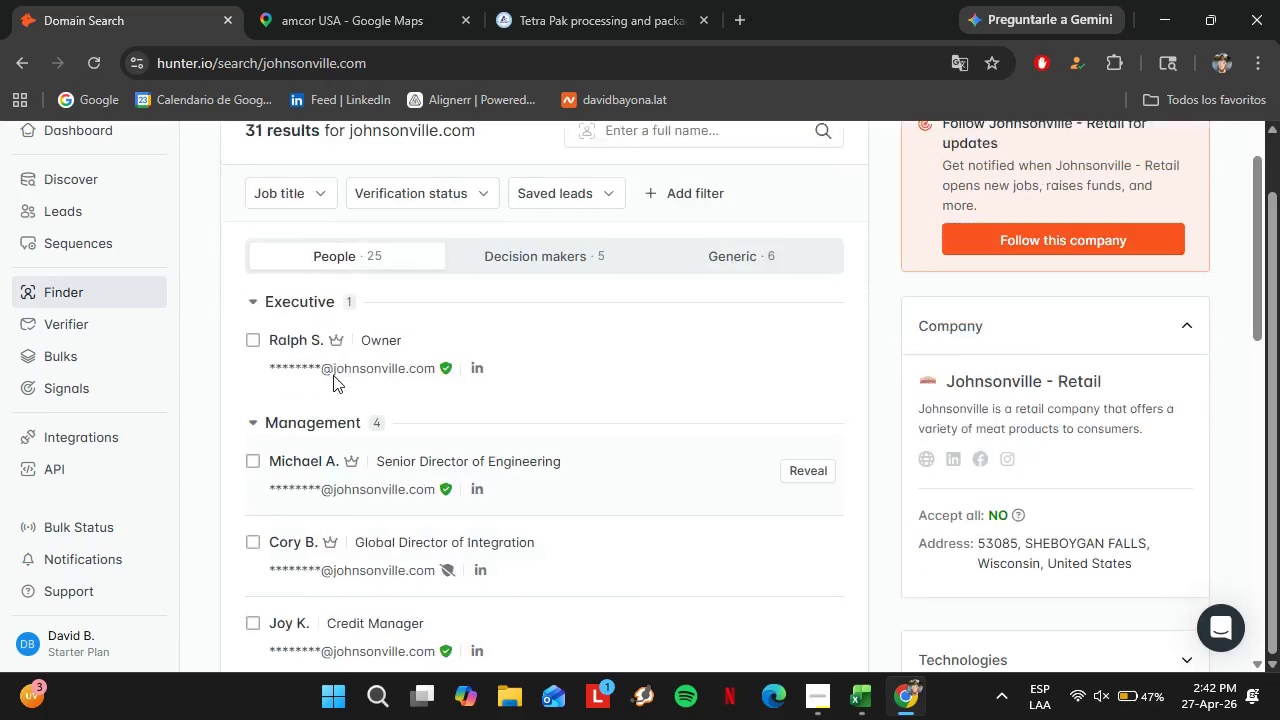 
scroll: coordinate [333, 375], scroll_direction: down, amount: 1.0
 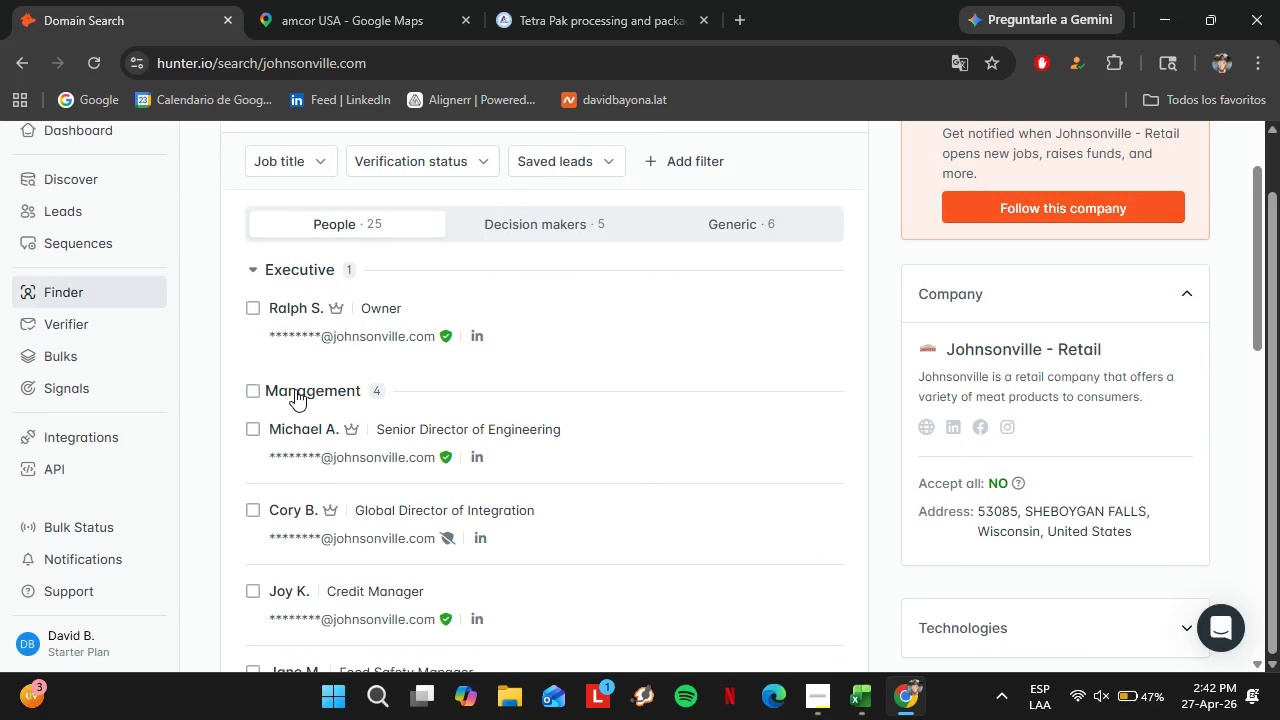 
left_click([295, 389])
 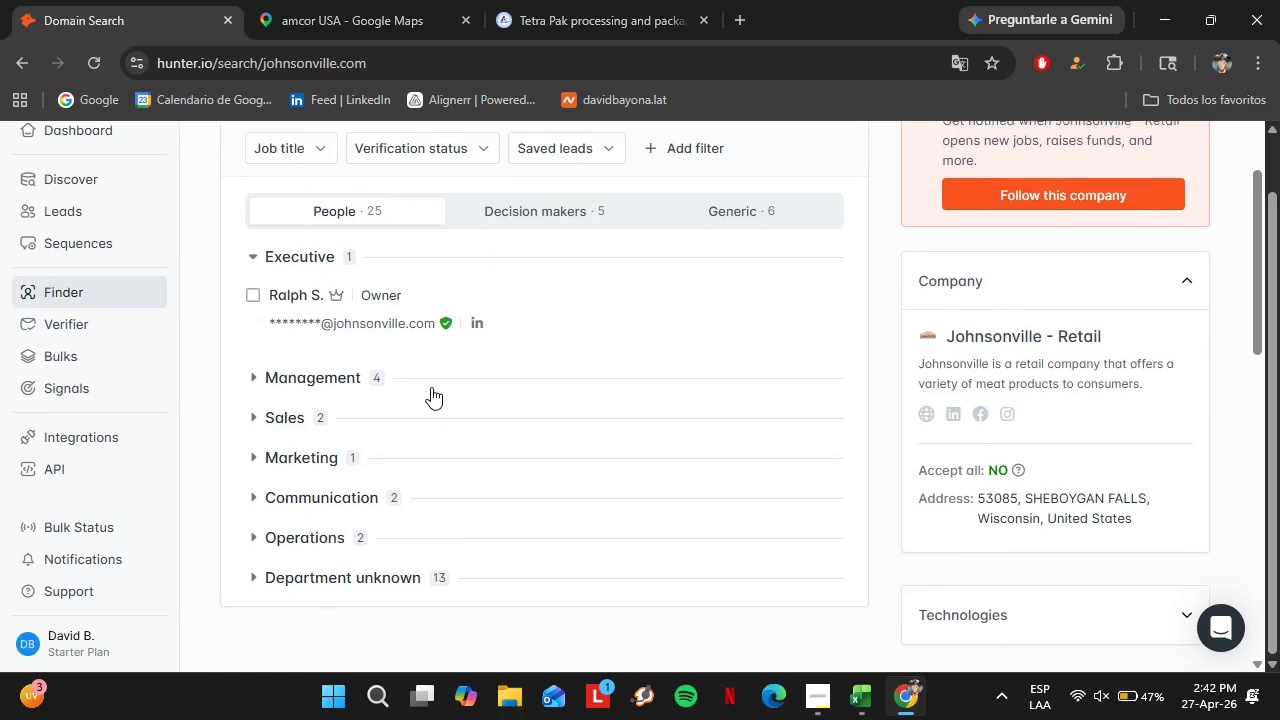 
scroll: coordinate [431, 387], scroll_direction: down, amount: 1.0
 